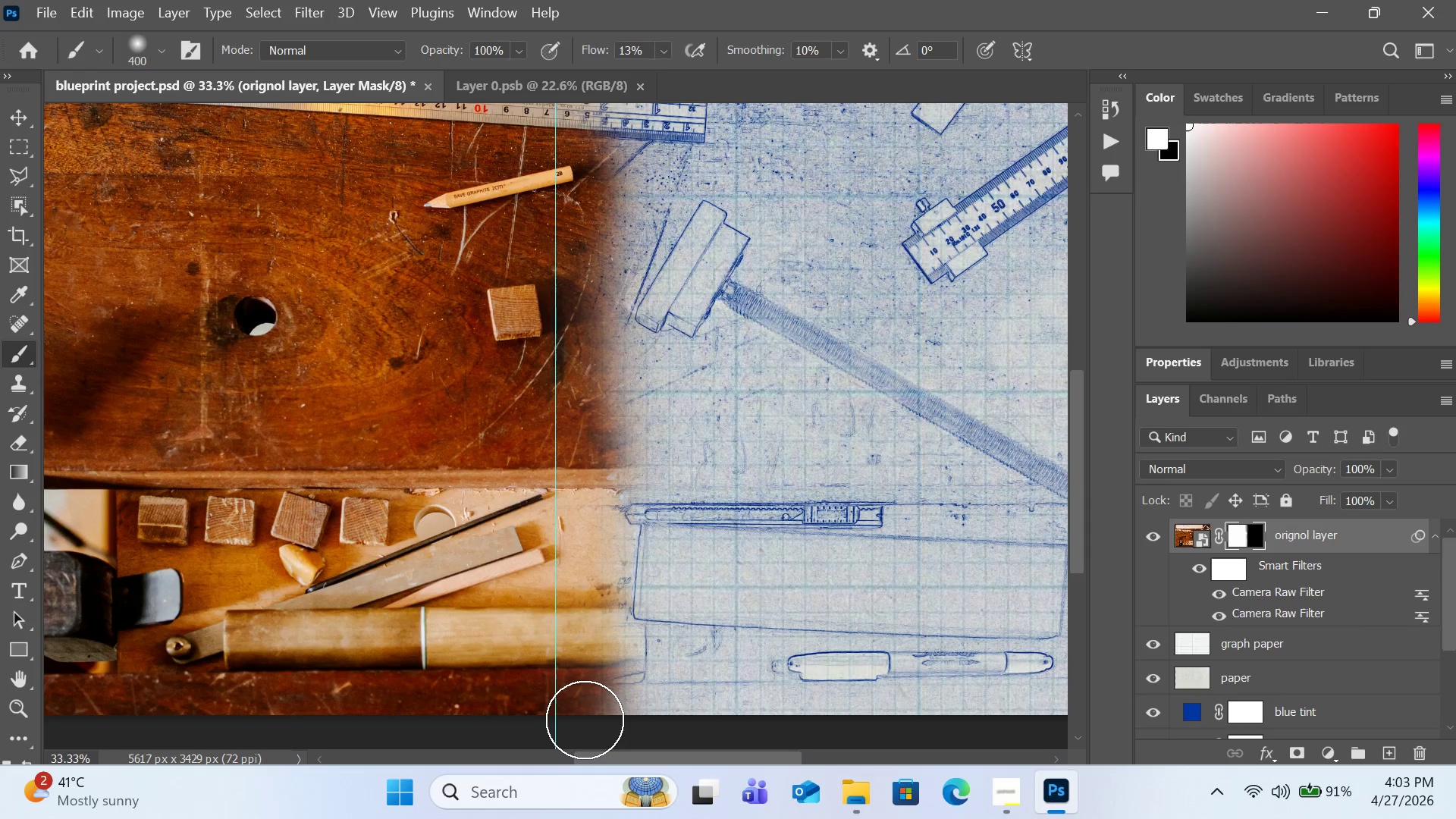 
double_click([585, 720])
 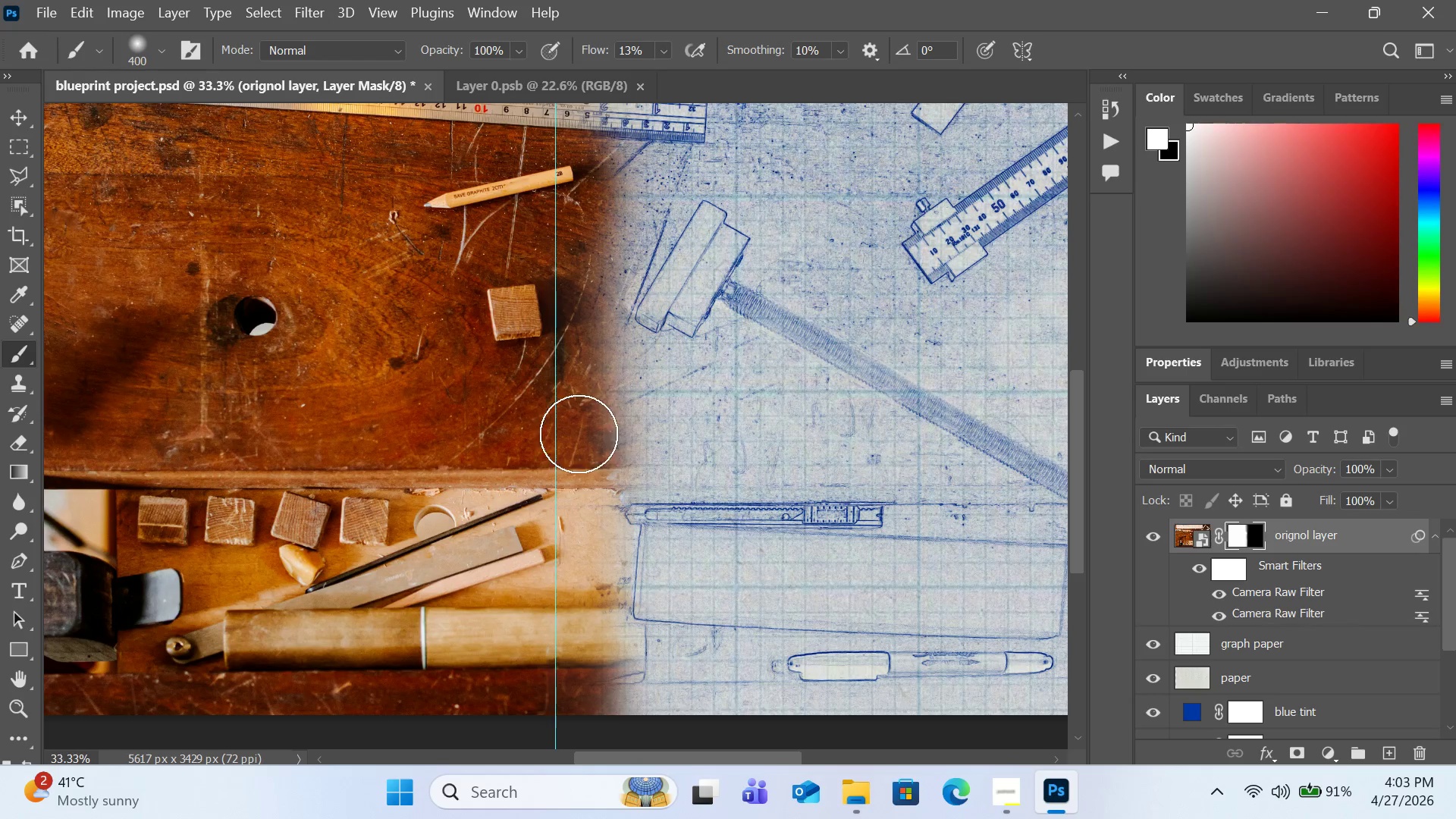 
scroll: coordinate [580, 435], scroll_direction: up, amount: 4.0
 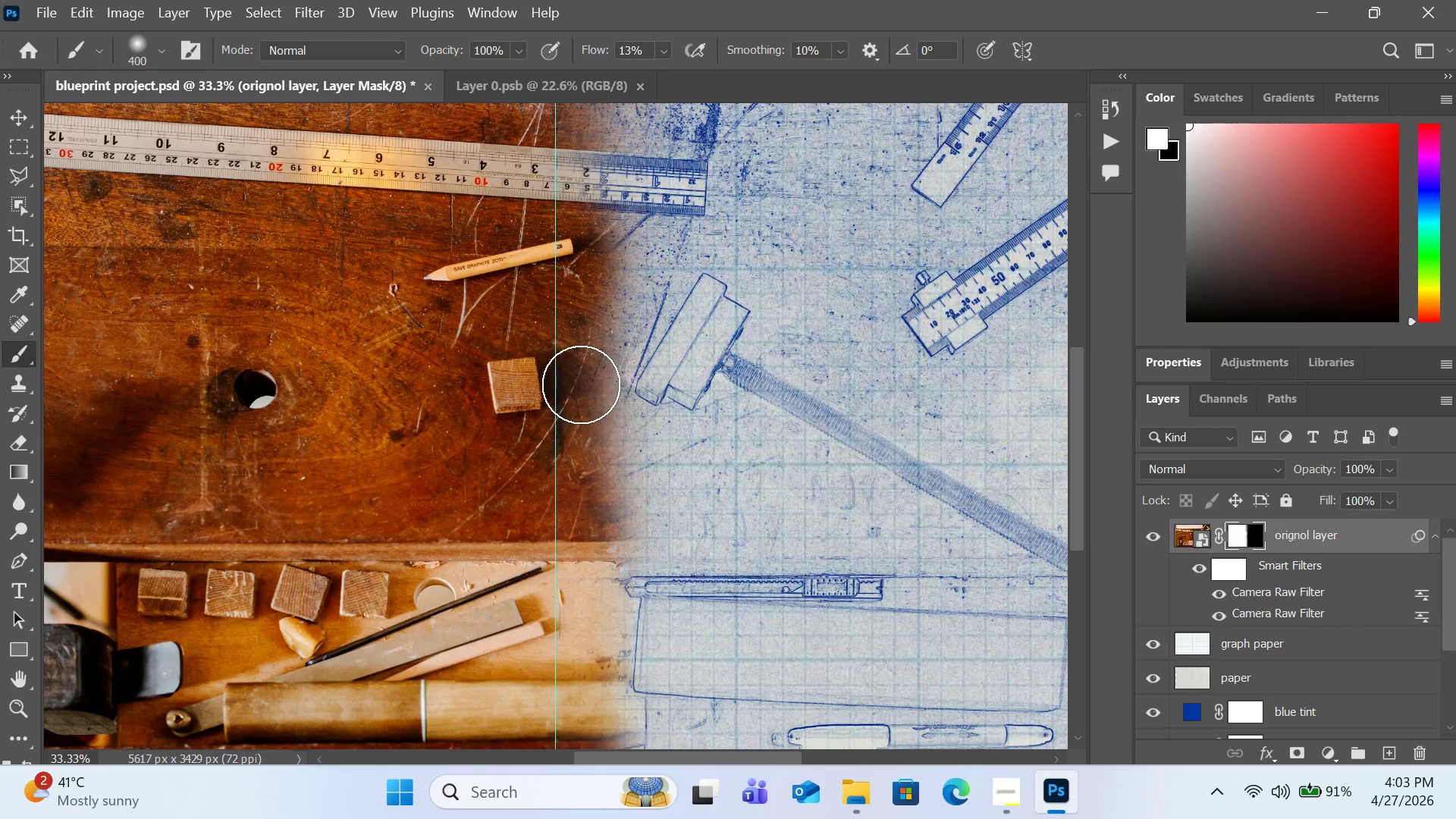 
left_click_drag(start_coordinate=[581, 384], to_coordinate=[591, 552])
 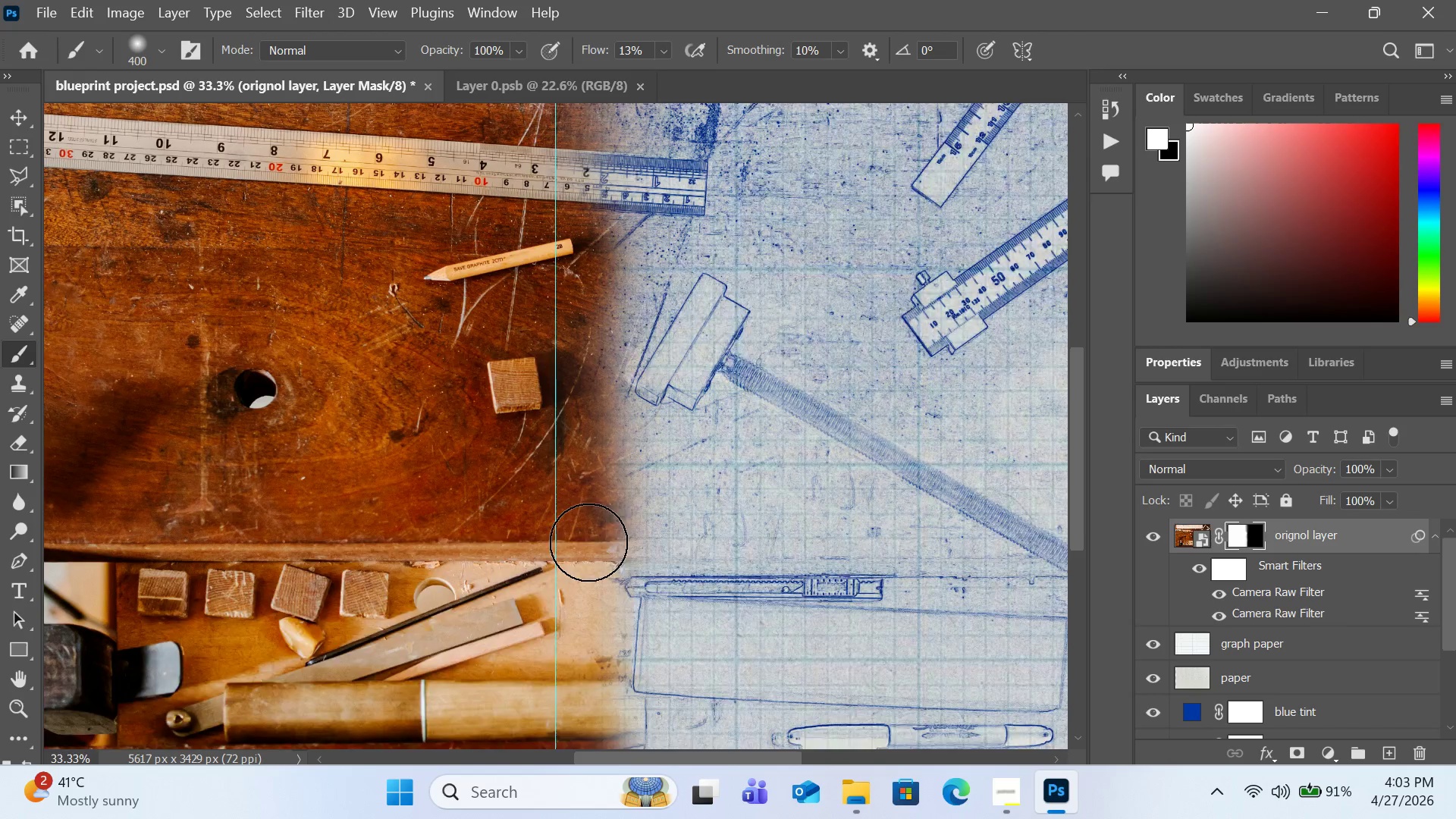 
scroll: coordinate [588, 541], scroll_direction: up, amount: 7.0
 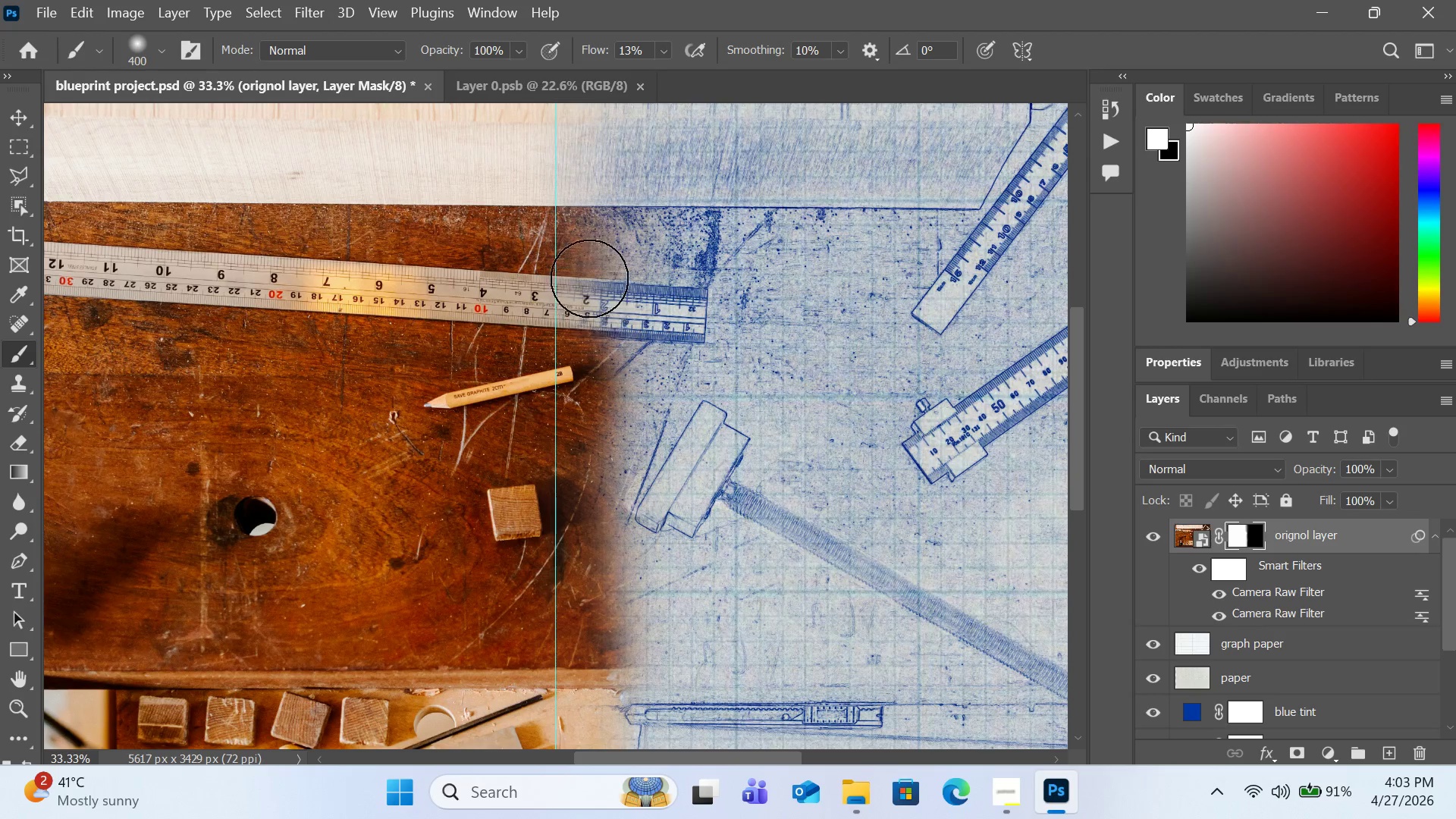 
left_click_drag(start_coordinate=[589, 277], to_coordinate=[594, 319])
 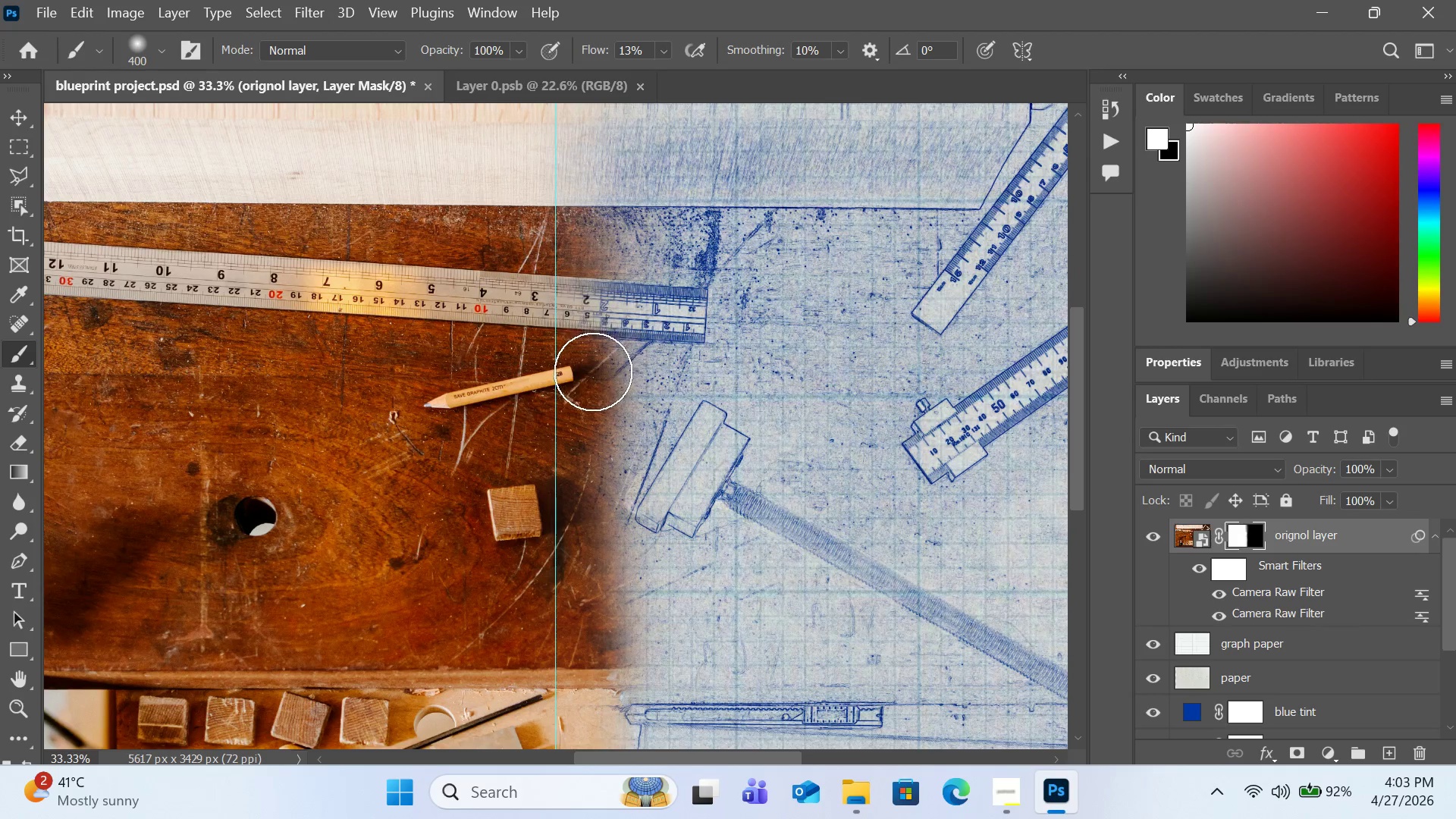 
scroll: coordinate [593, 372], scroll_direction: up, amount: 3.0
 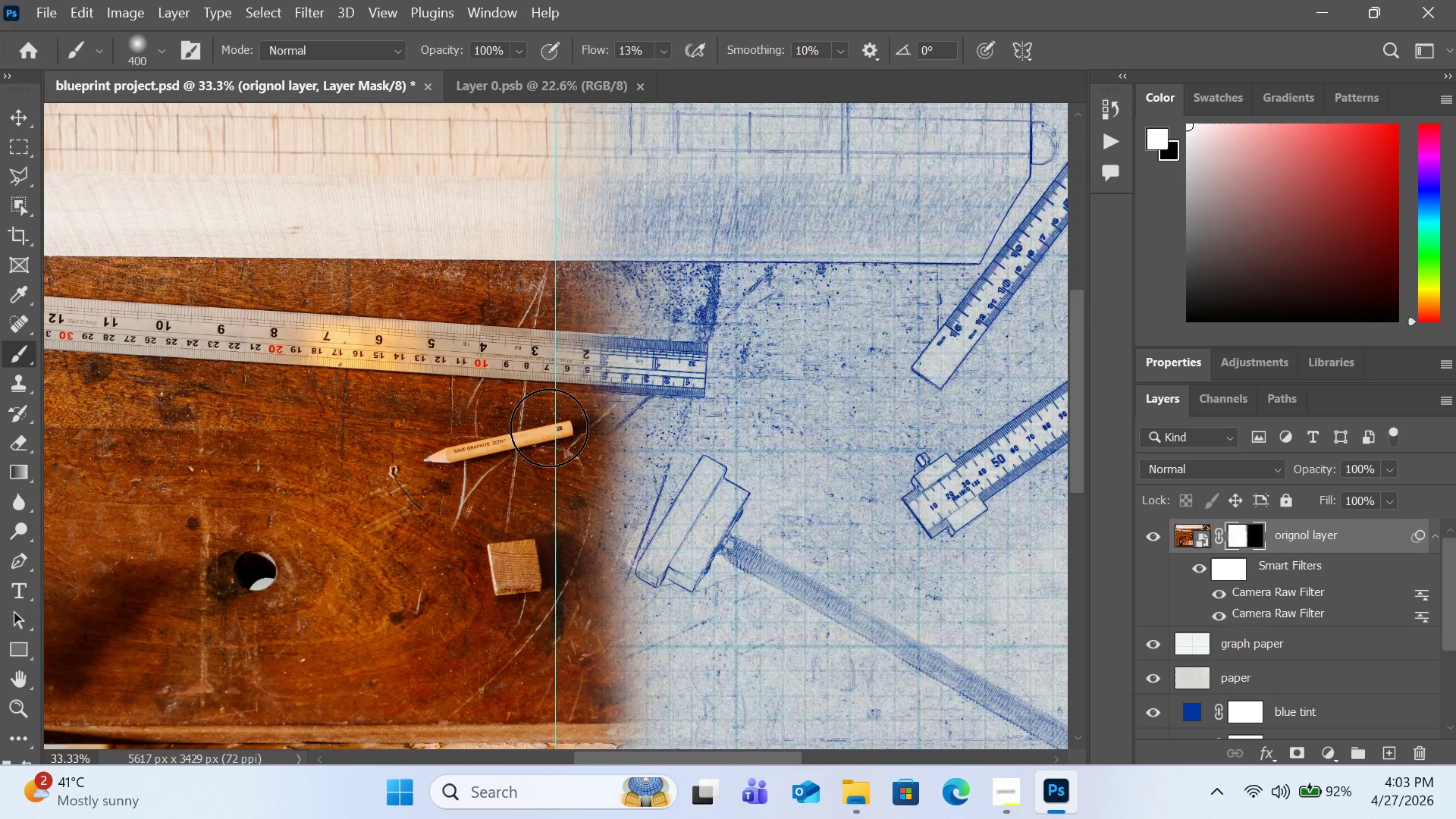 
left_click_drag(start_coordinate=[549, 428], to_coordinate=[468, 498])
 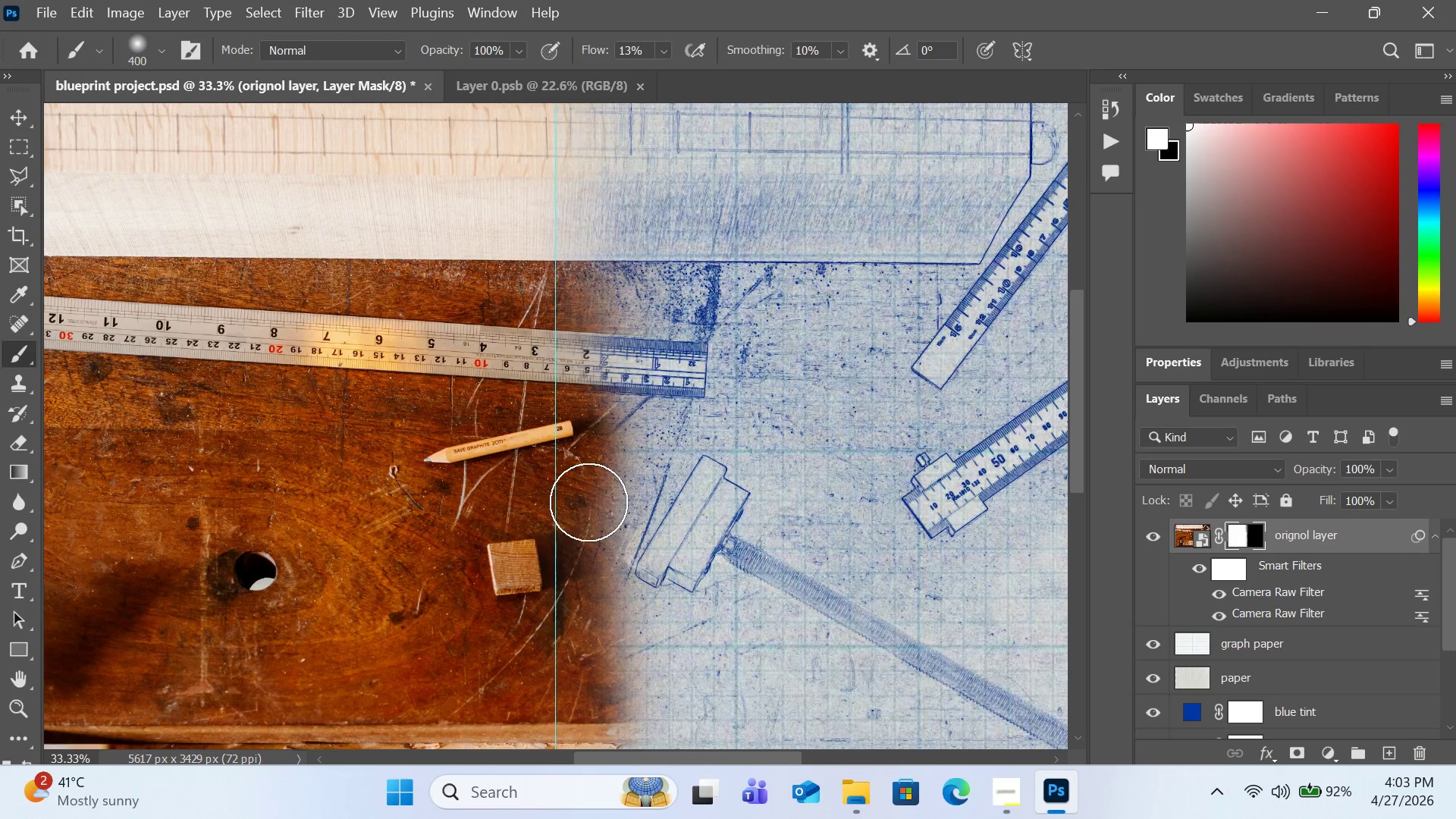 
scroll: coordinate [588, 502], scroll_direction: up, amount: 1.0
 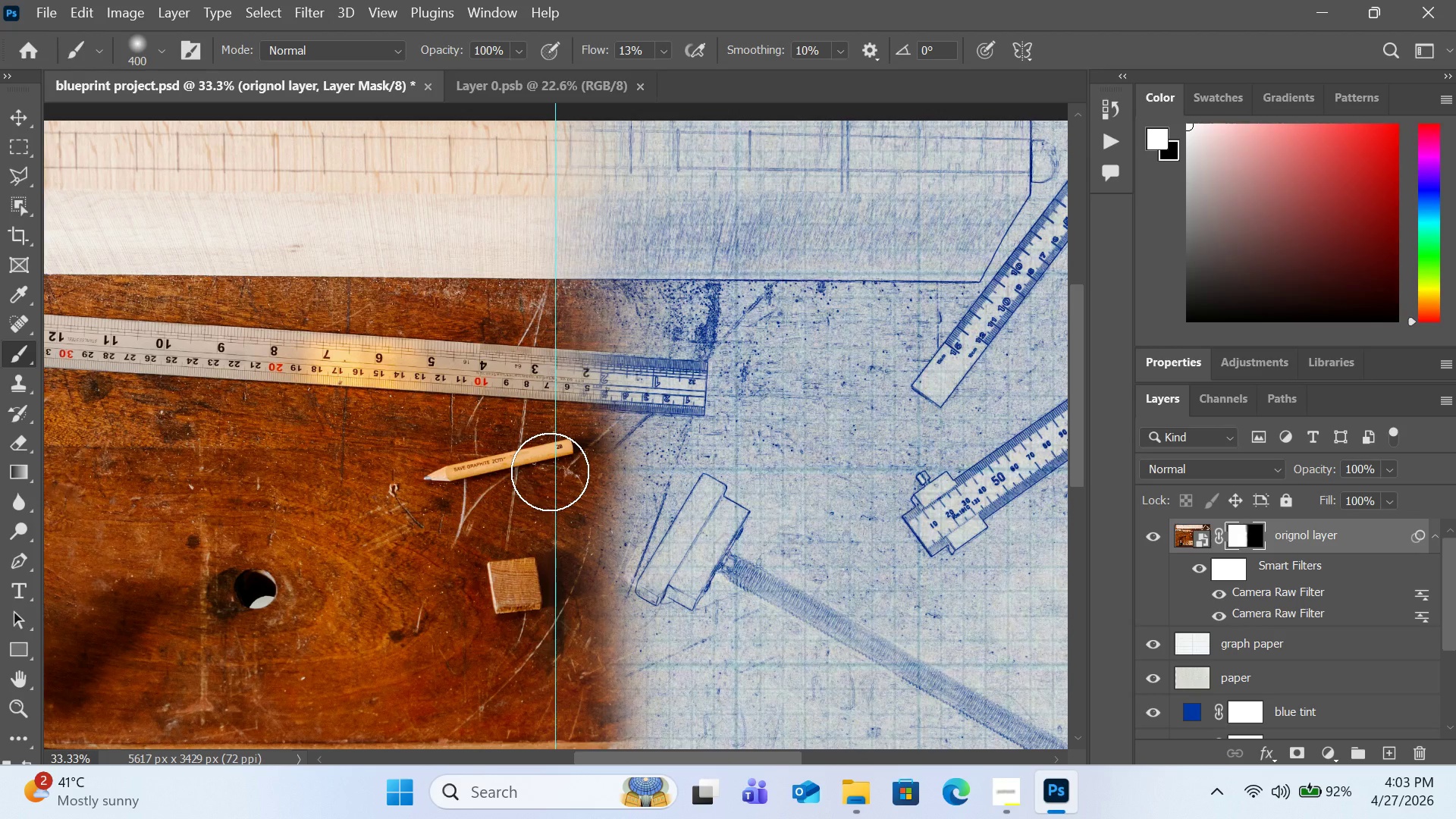 
wait(6.29)
 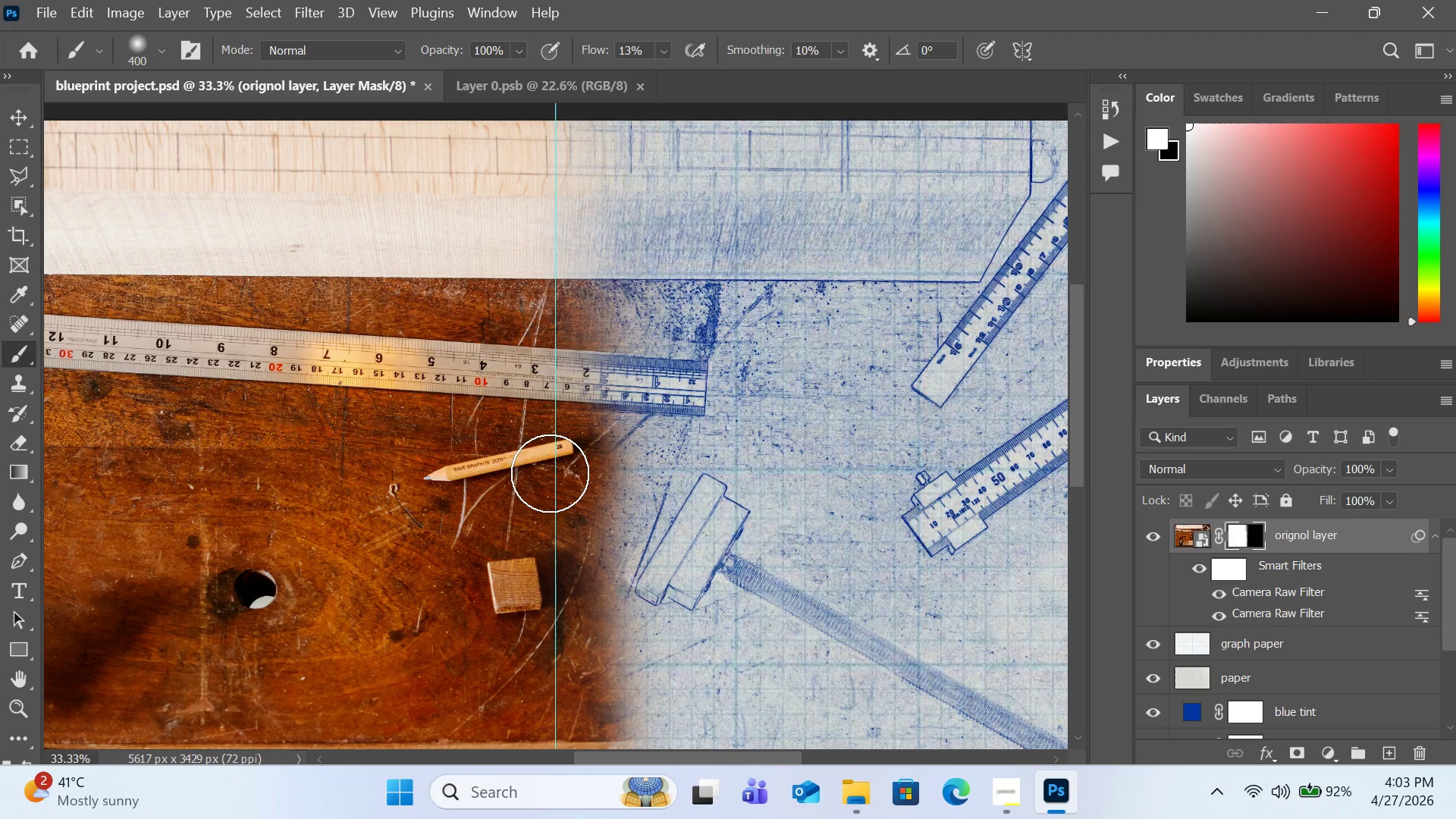 
left_click([1180, 544])
 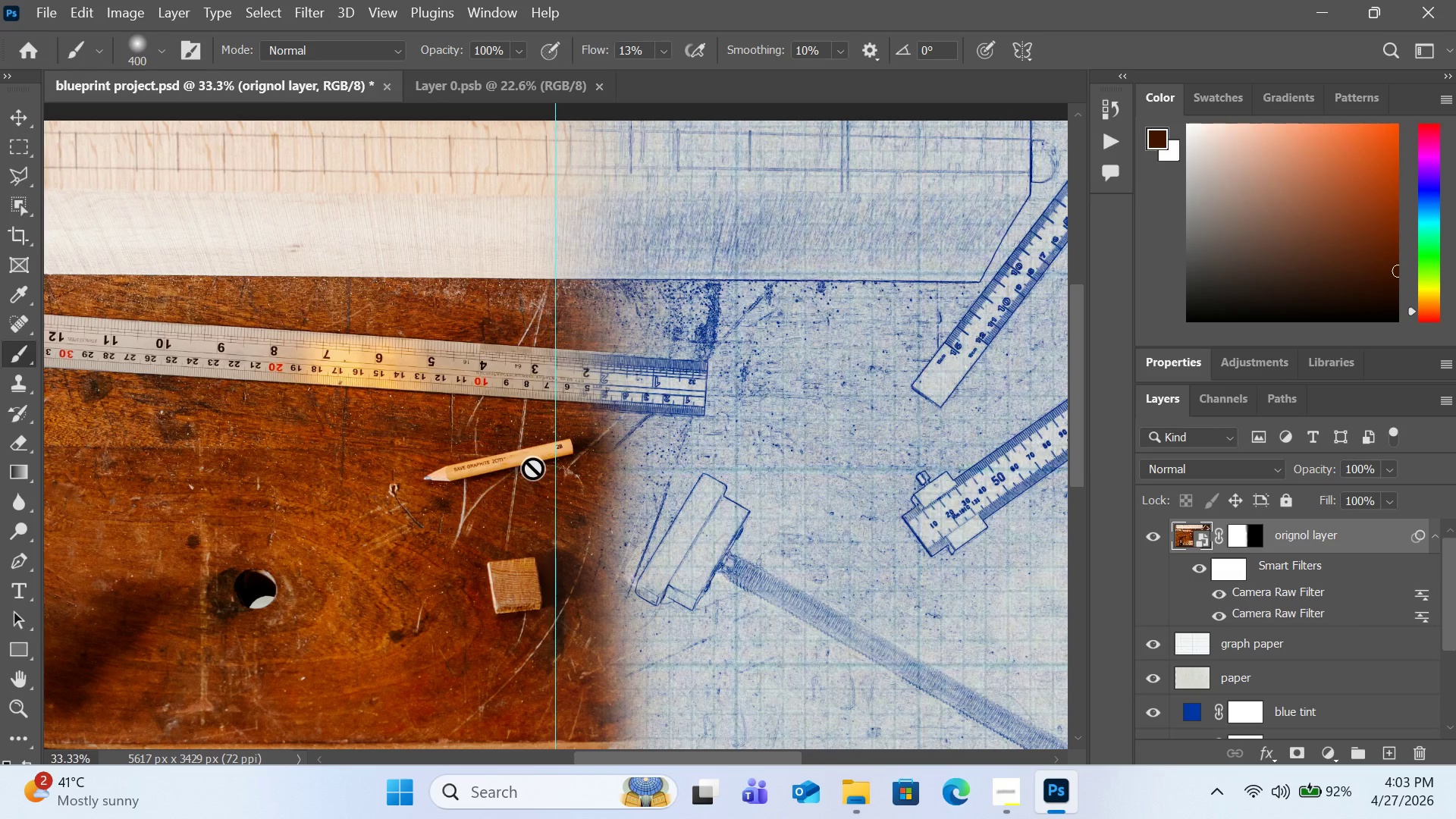 
key(B)
 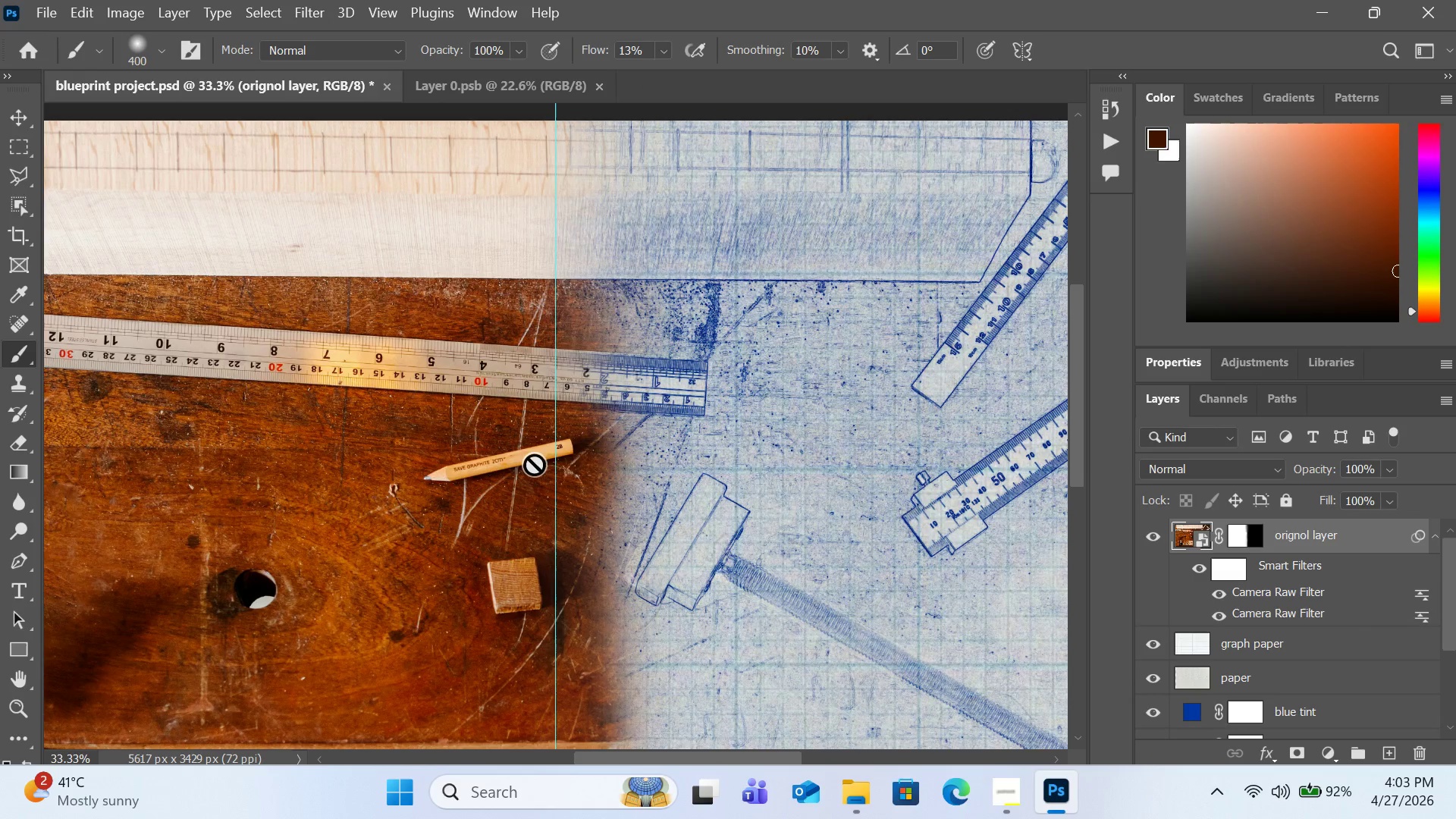 
scroll: coordinate [709, 457], scroll_direction: up, amount: 7.0
 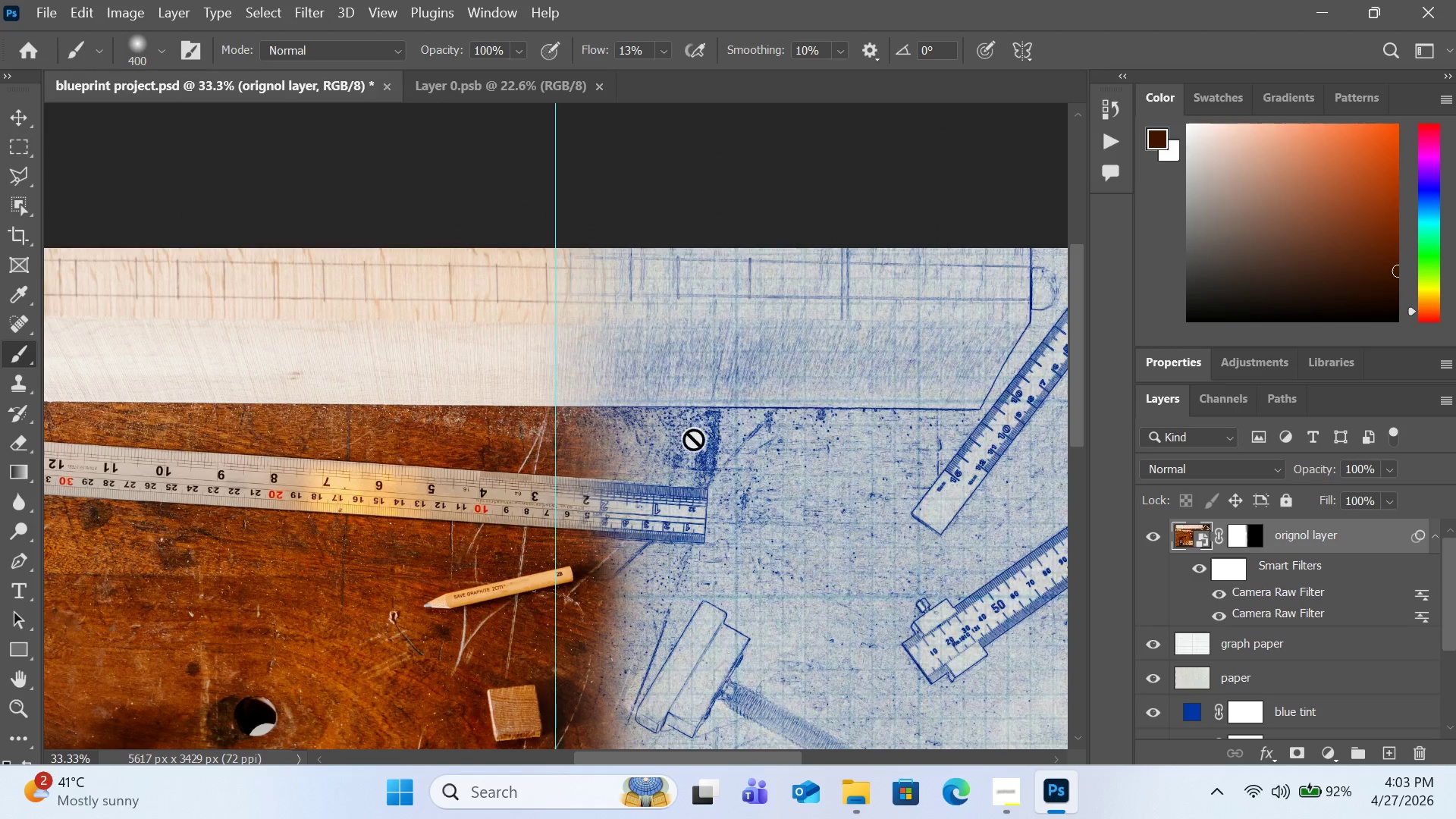 
left_click([1236, 531])
 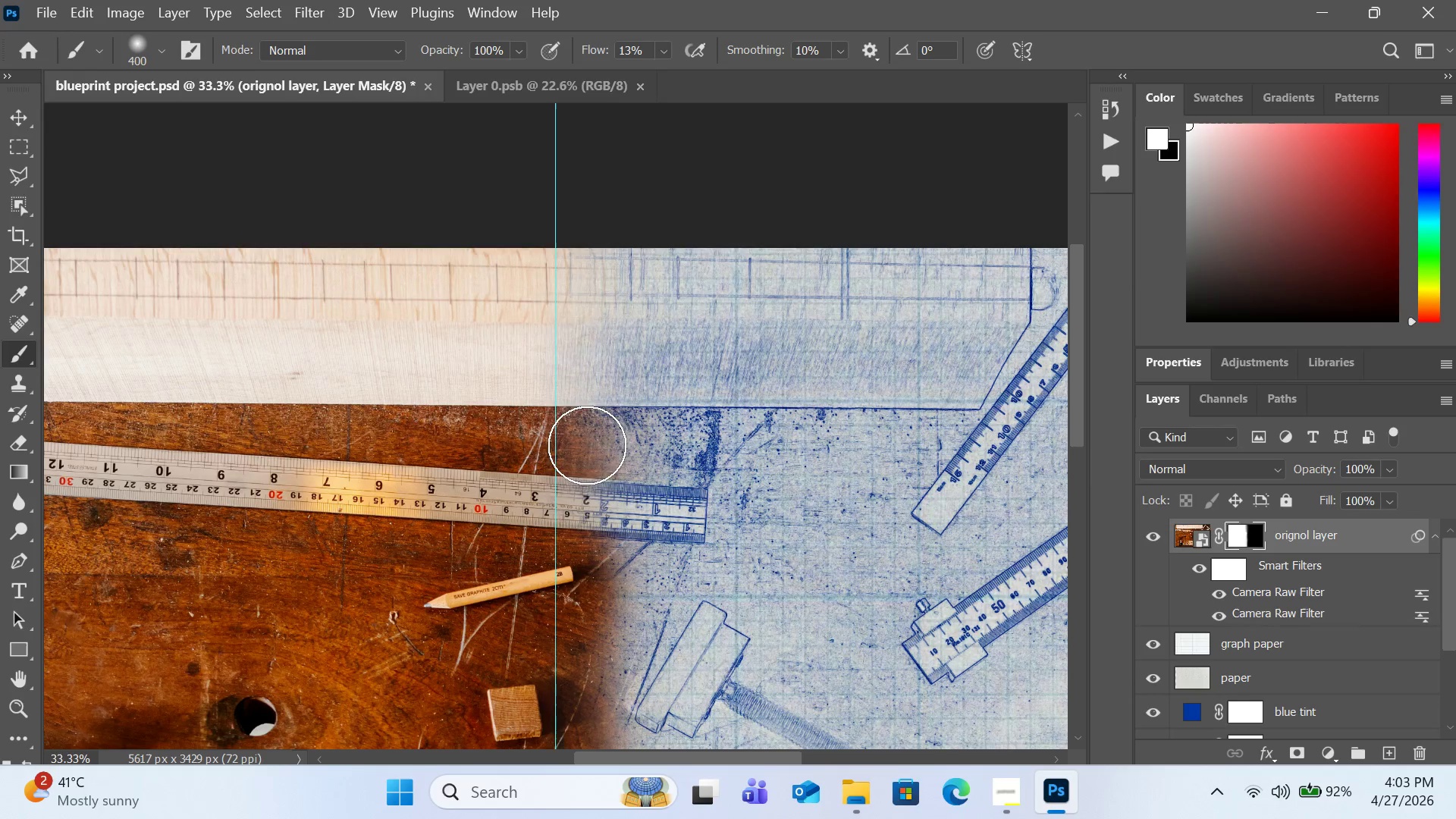 
left_click_drag(start_coordinate=[586, 441], to_coordinate=[566, 745])
 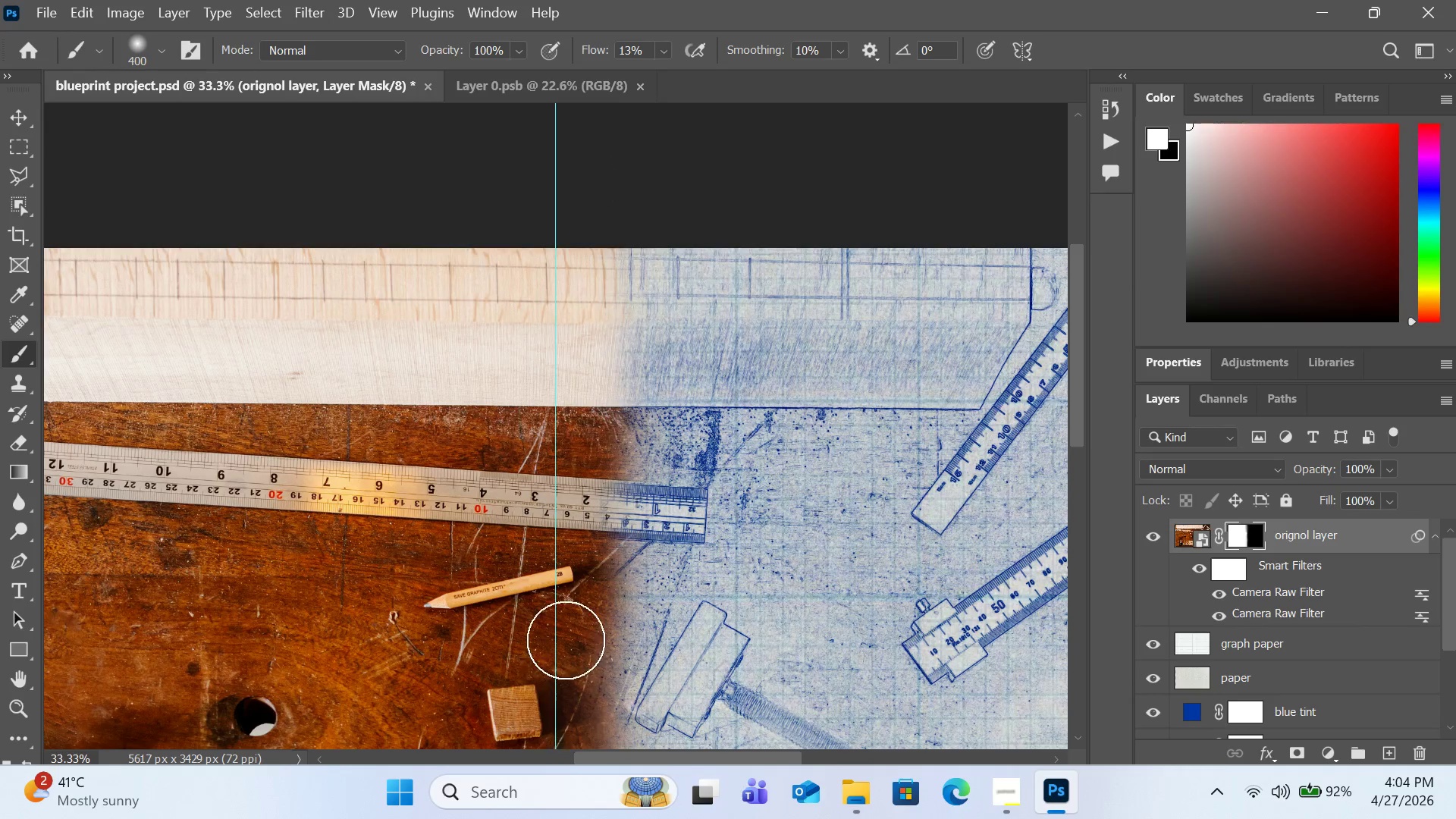 
scroll: coordinate [566, 637], scroll_direction: down, amount: 8.0
 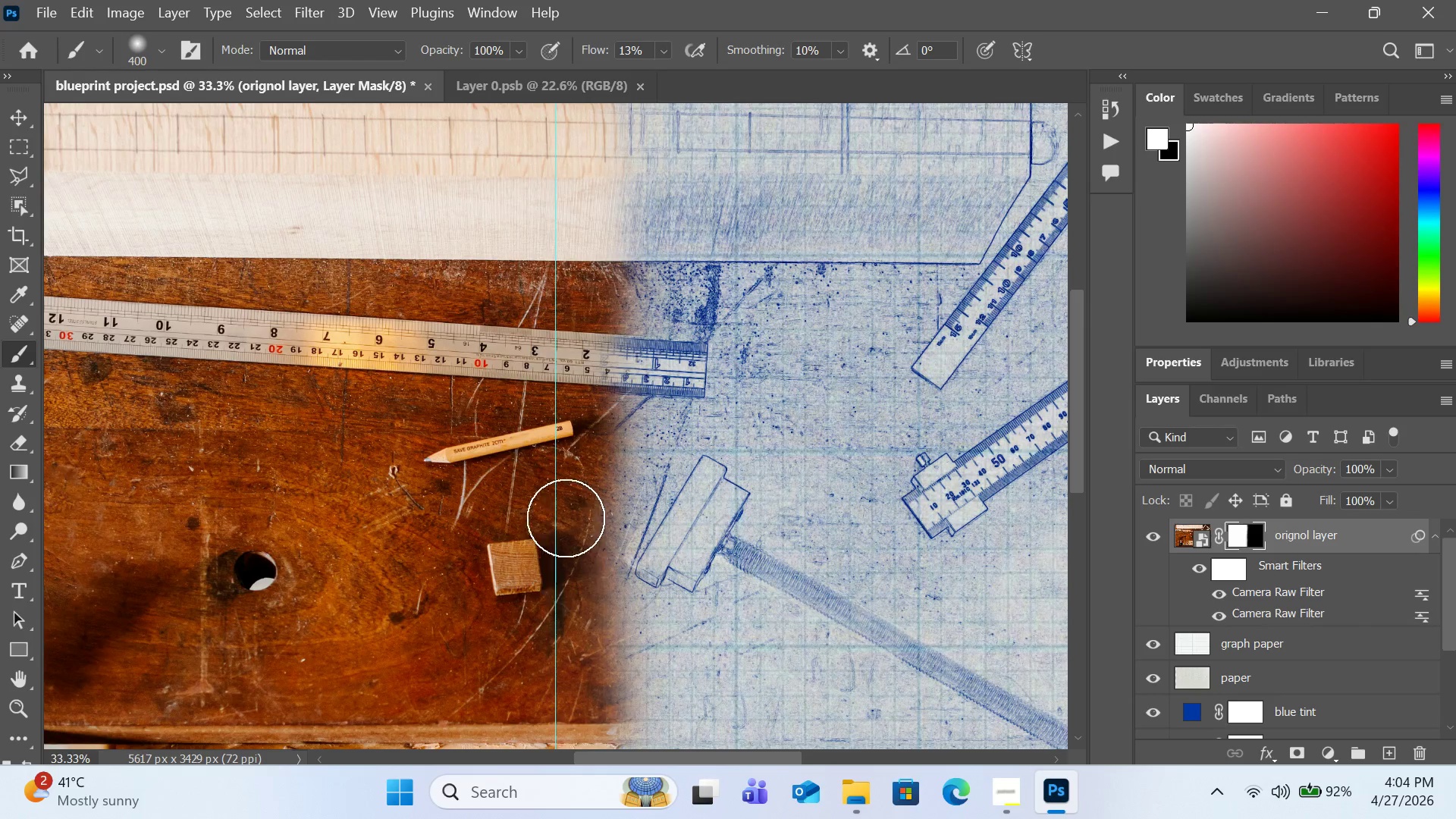 
left_click_drag(start_coordinate=[566, 518], to_coordinate=[566, 545])
 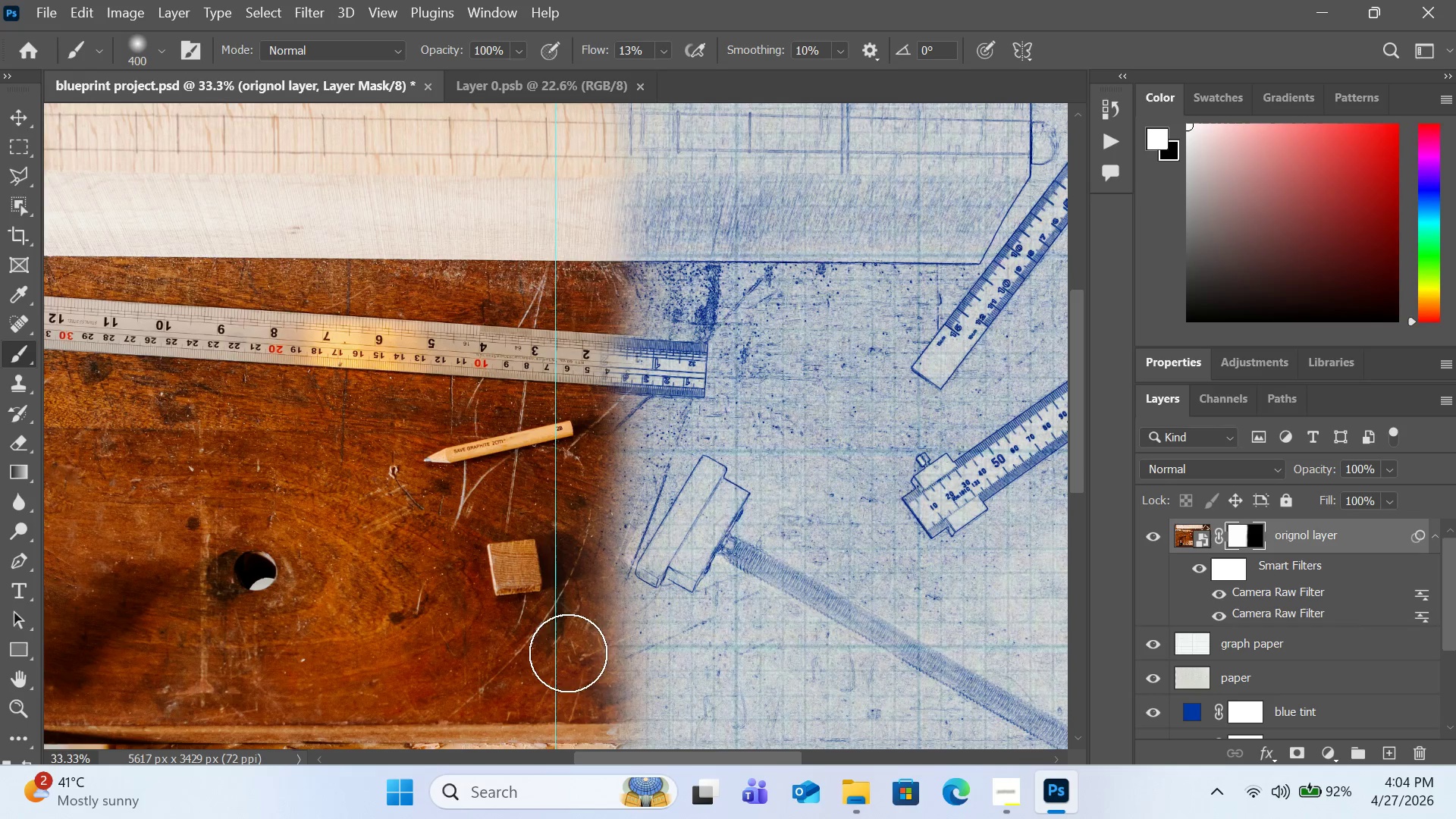 
left_click_drag(start_coordinate=[566, 552], to_coordinate=[570, 680])
 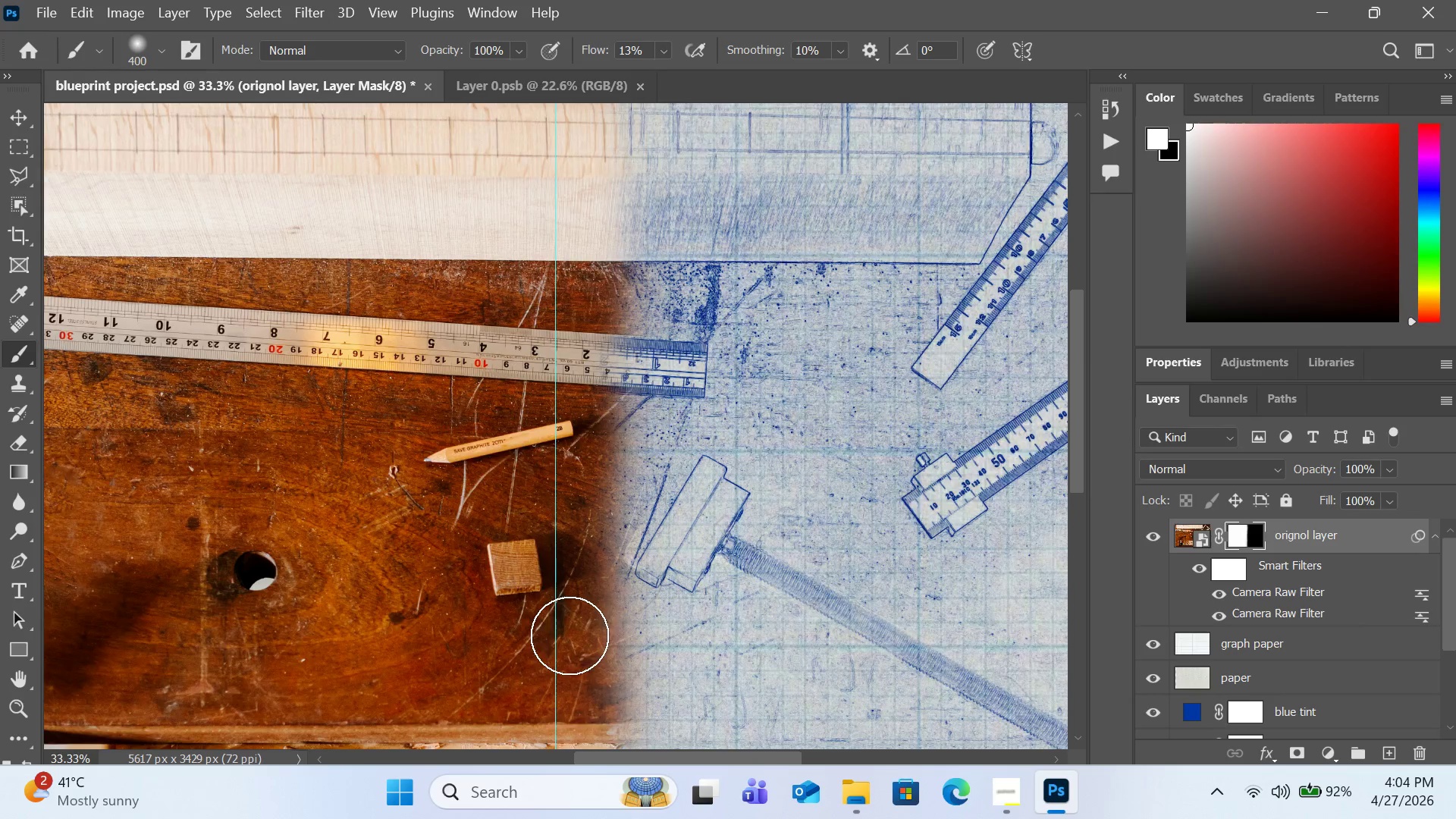 
left_click_drag(start_coordinate=[574, 497], to_coordinate=[582, 660])
 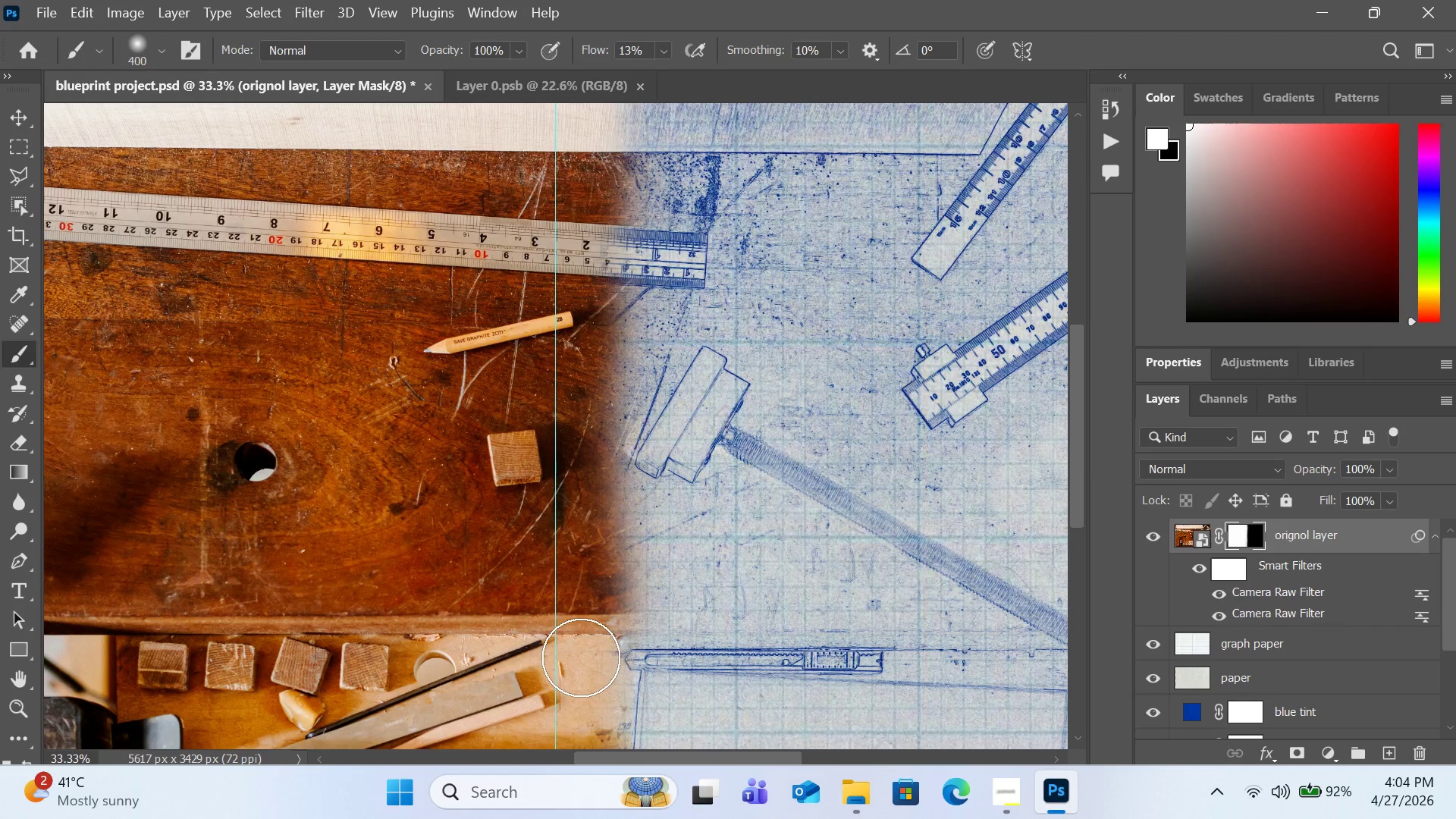 
scroll: coordinate [579, 653], scroll_direction: down, amount: 13.0
 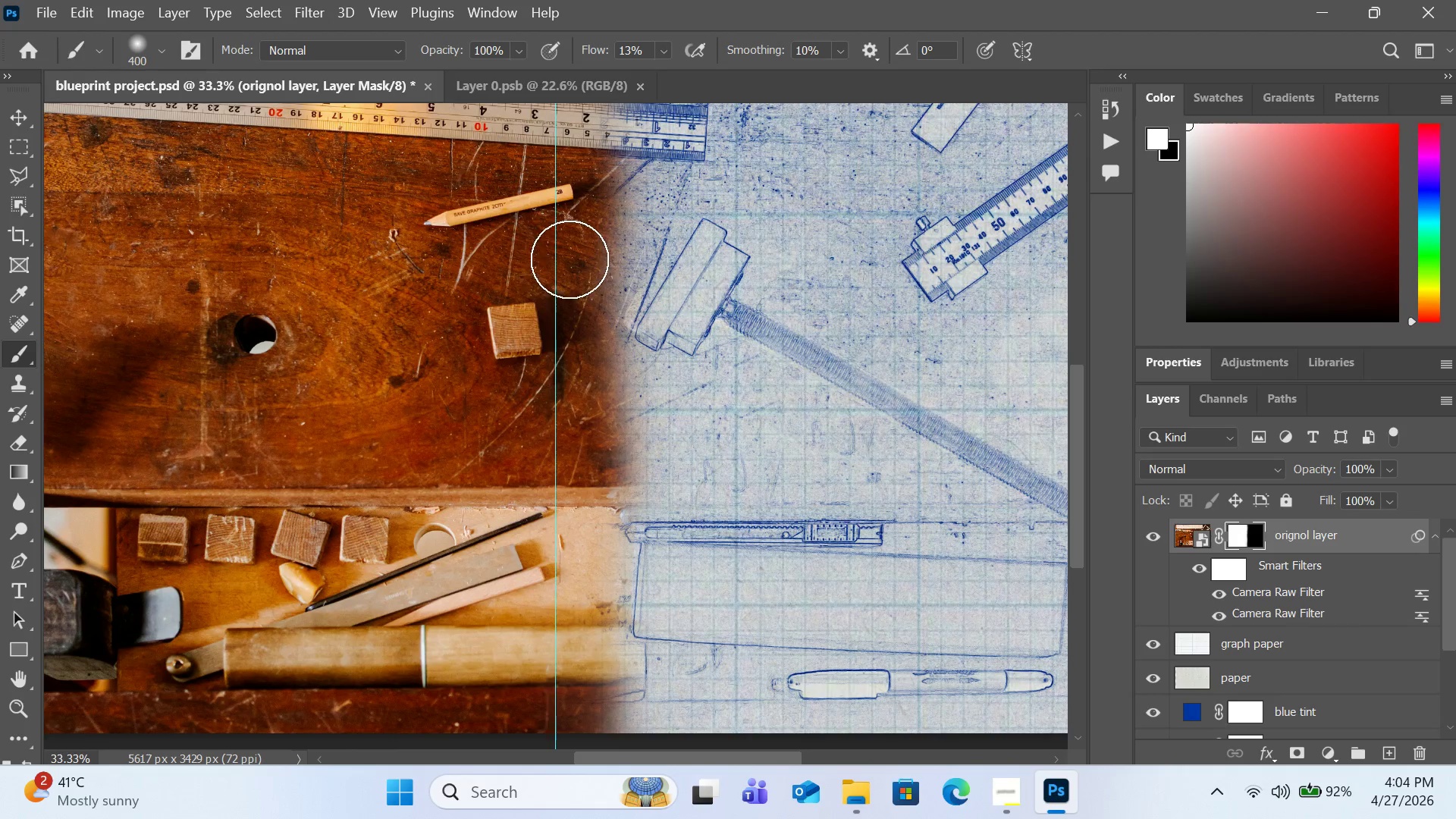 
left_click_drag(start_coordinate=[572, 245], to_coordinate=[575, 403])
 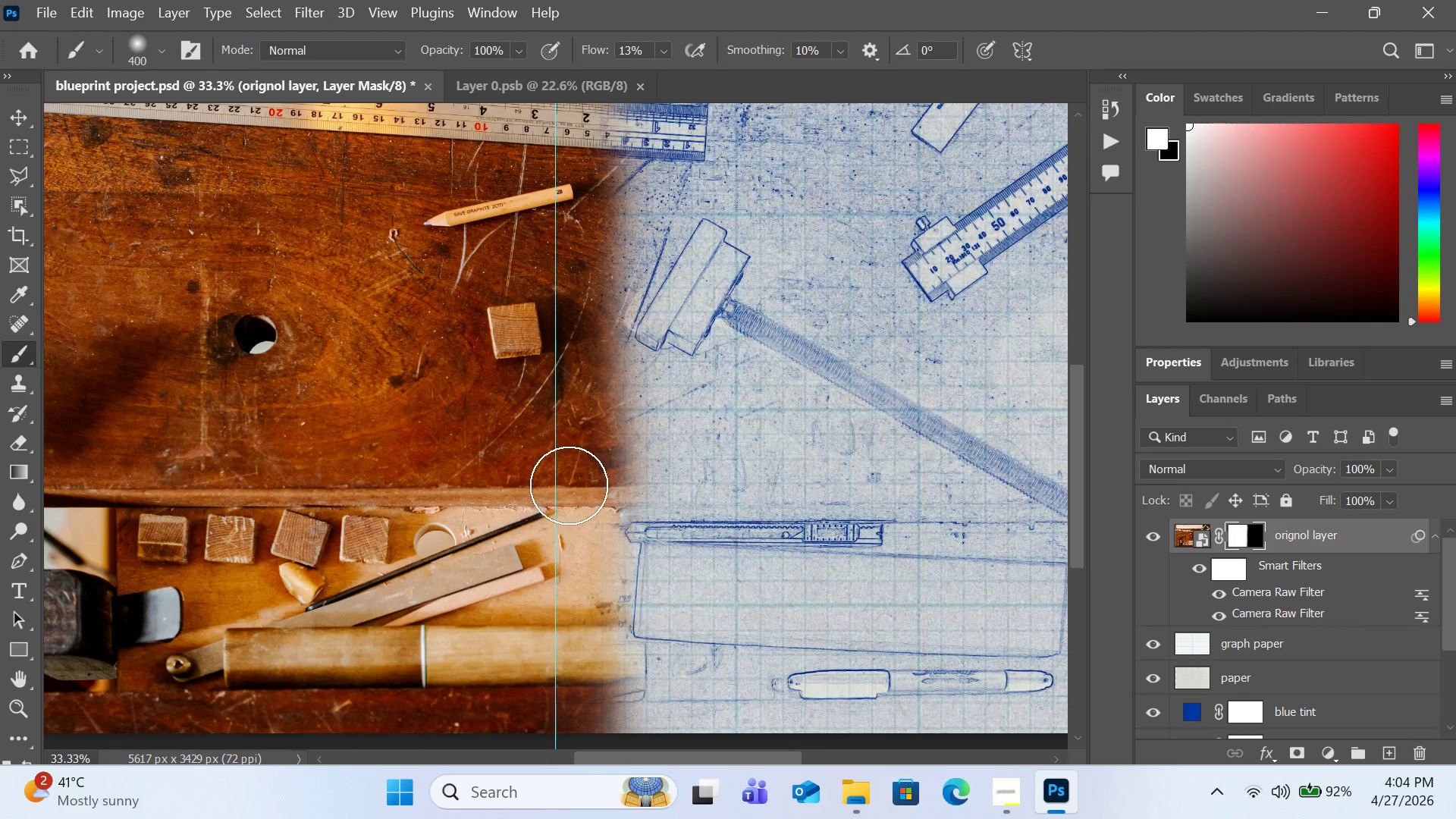 
left_click_drag(start_coordinate=[580, 570], to_coordinate=[579, 624])
 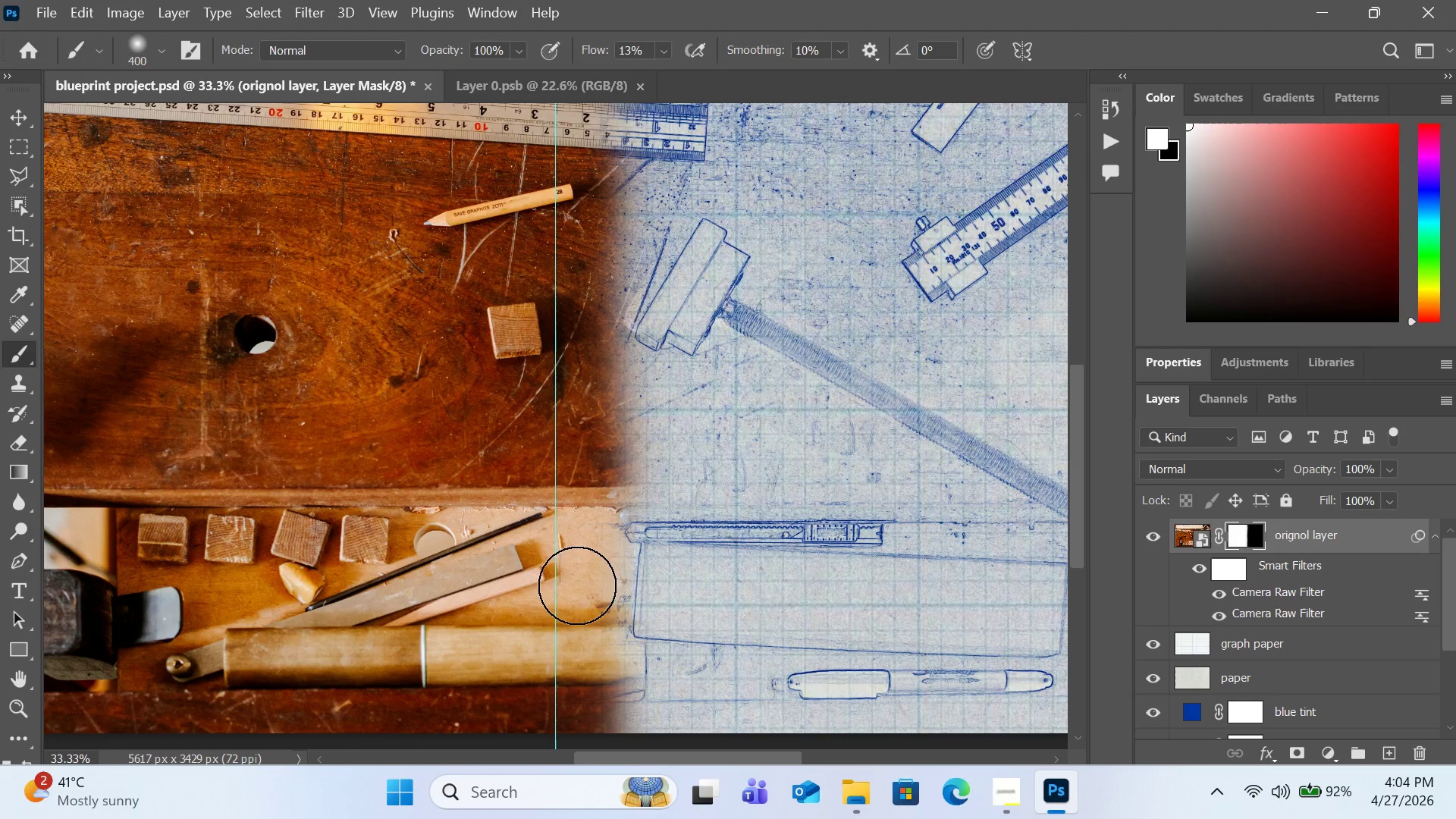 
key(Control+0)
 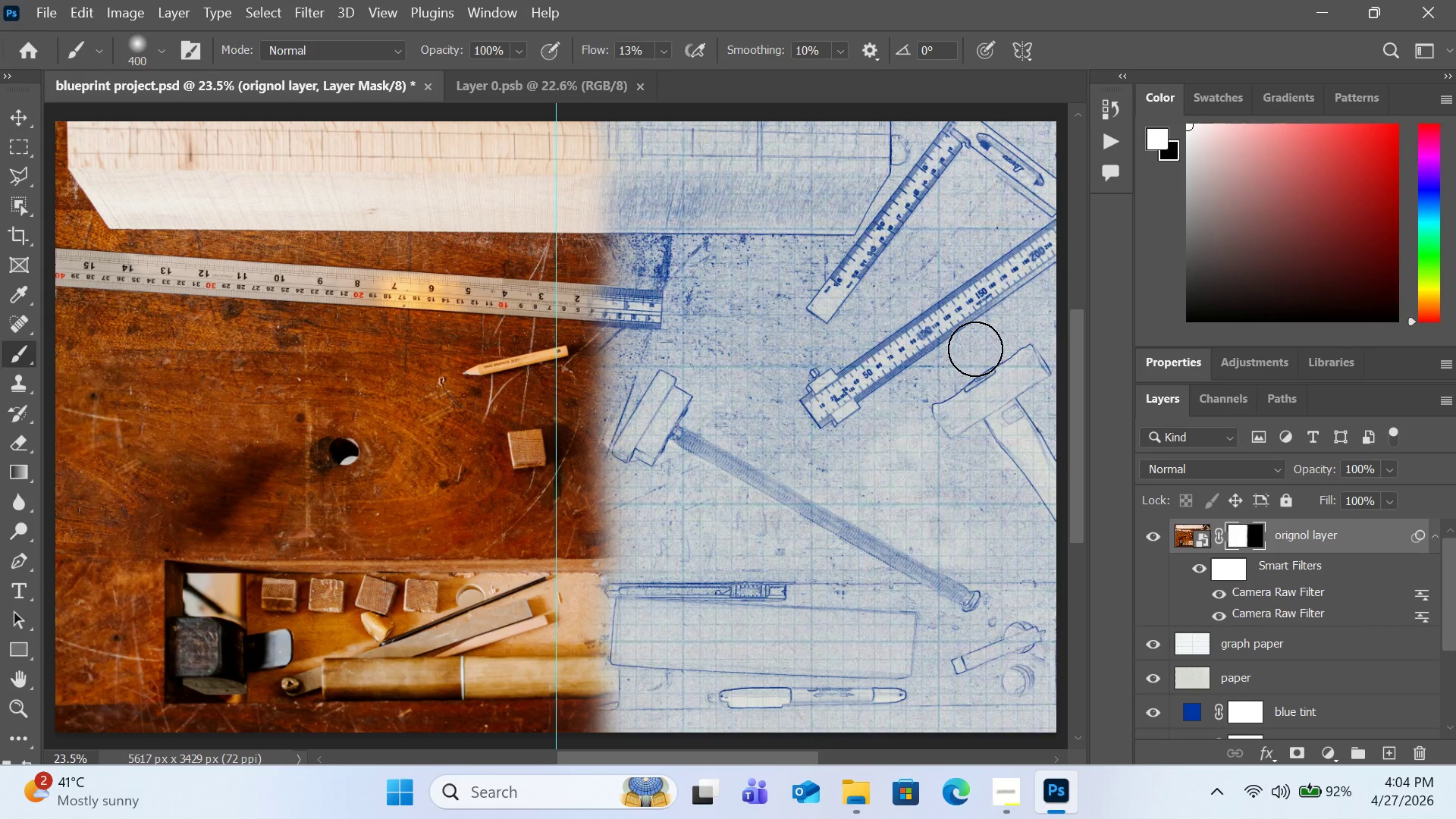 
wait(11.97)
 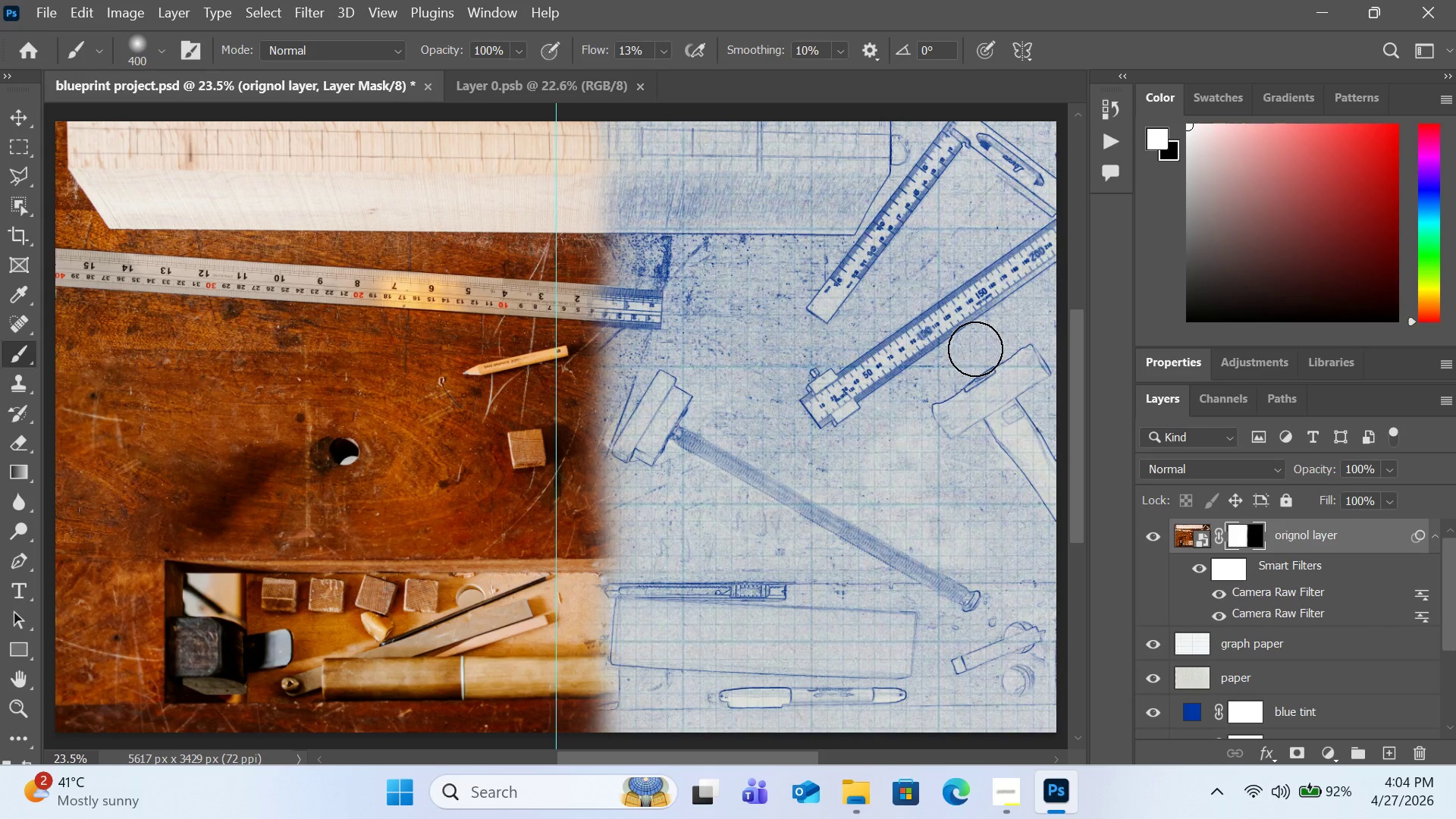 
left_click([617, 679])
 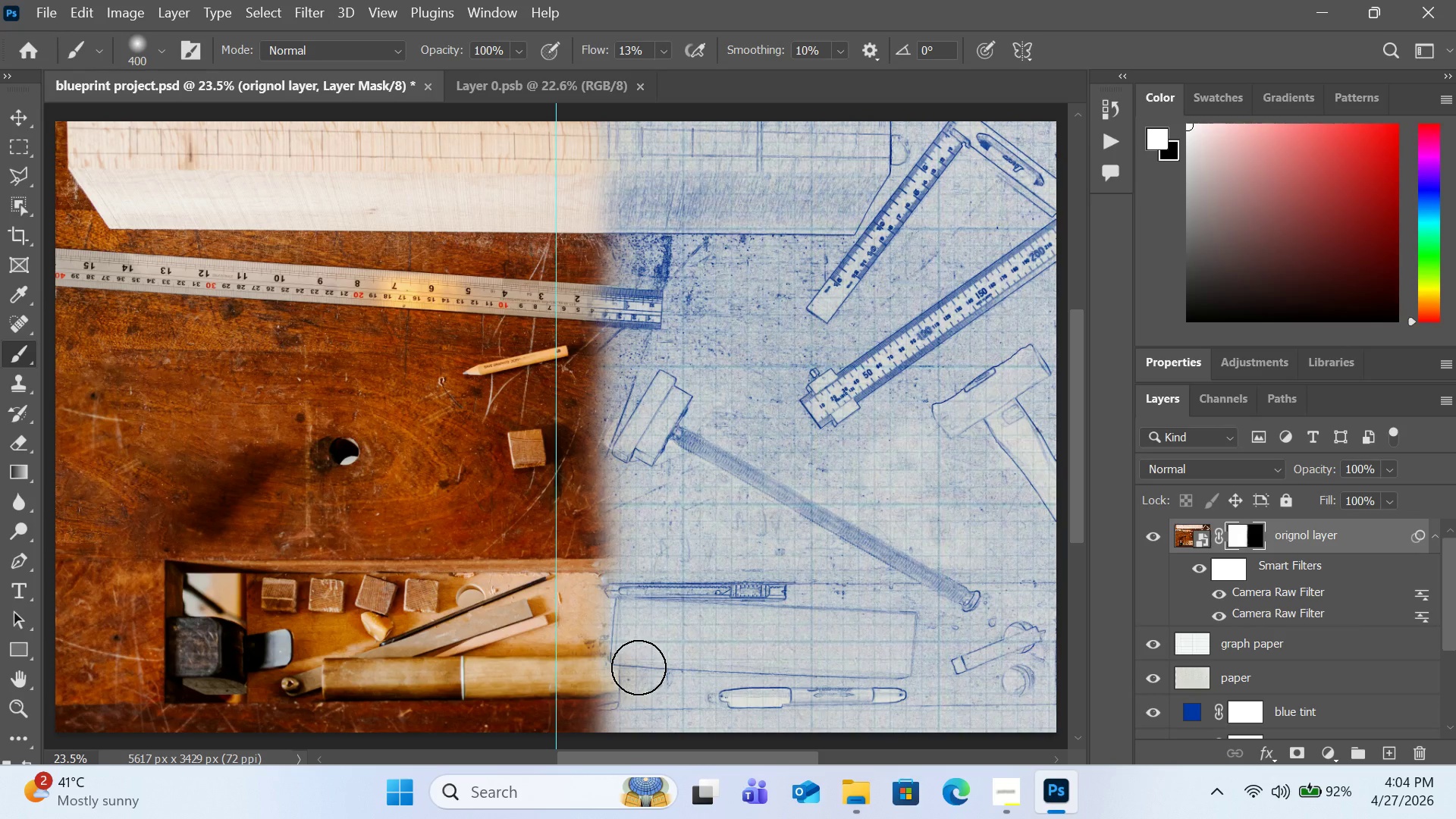 
key(X)
 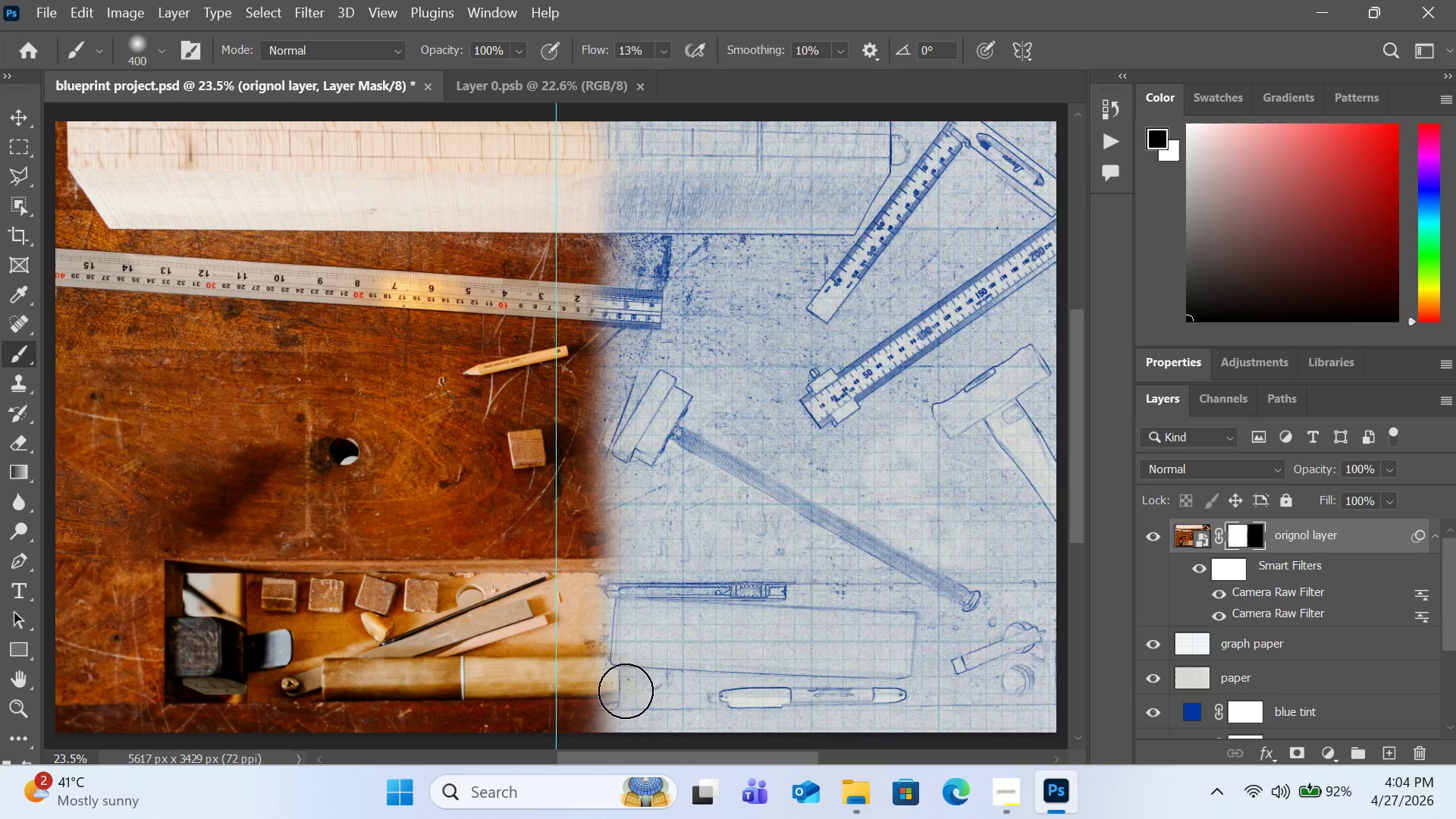 
left_click_drag(start_coordinate=[626, 691], to_coordinate=[624, 658])
 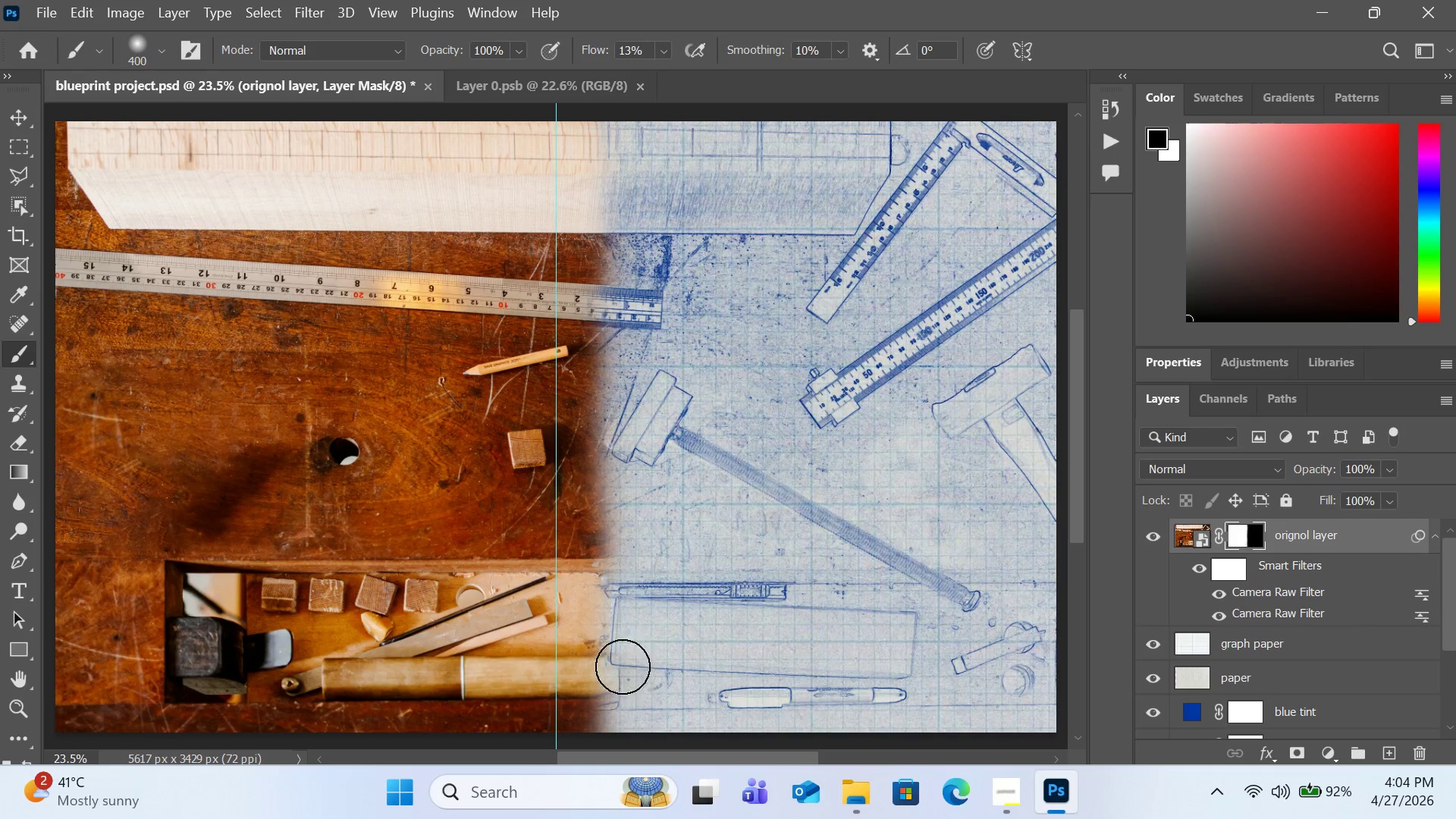 
left_click_drag(start_coordinate=[623, 659], to_coordinate=[623, 704])
 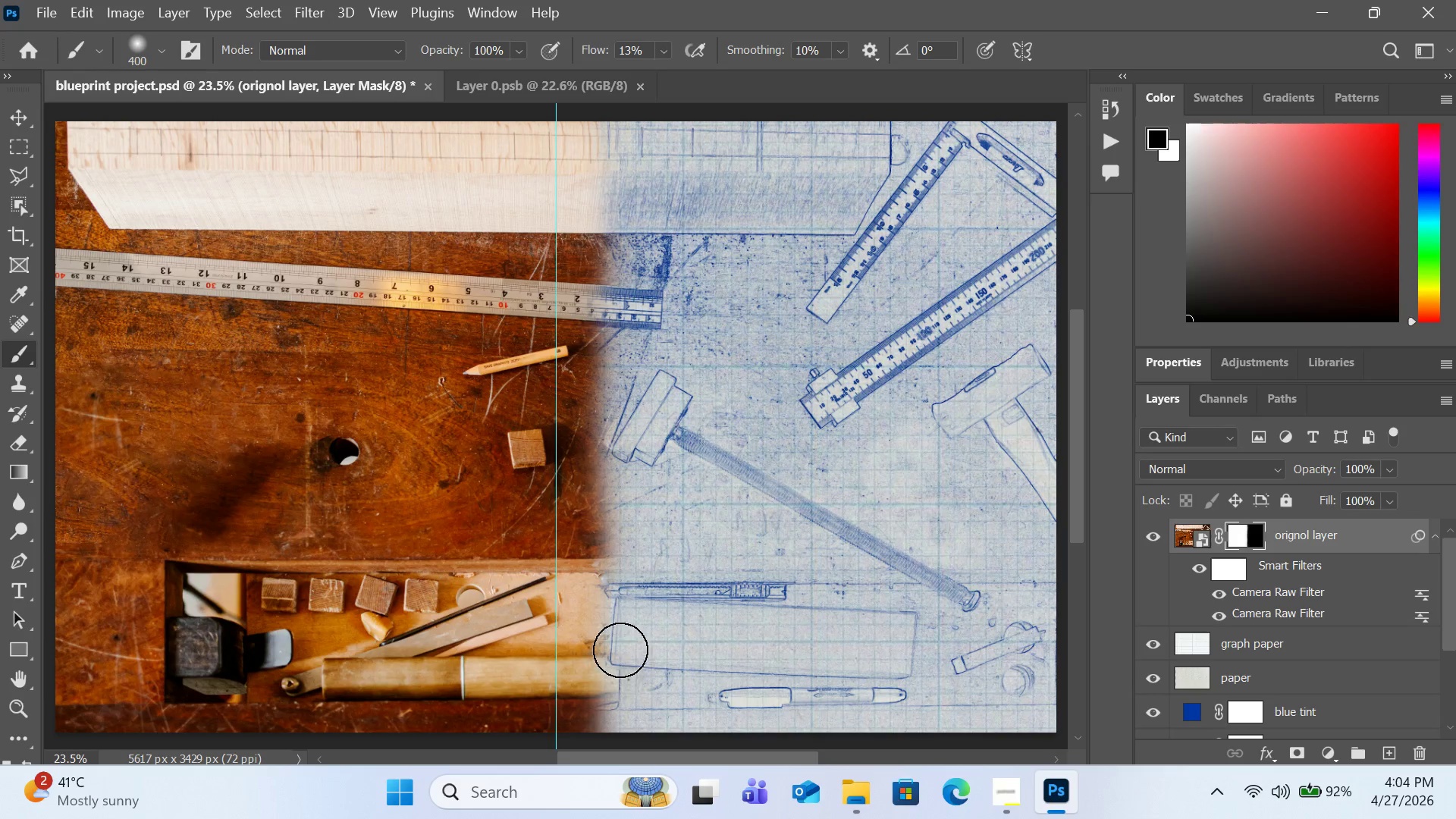 
left_click_drag(start_coordinate=[620, 650], to_coordinate=[621, 764])
 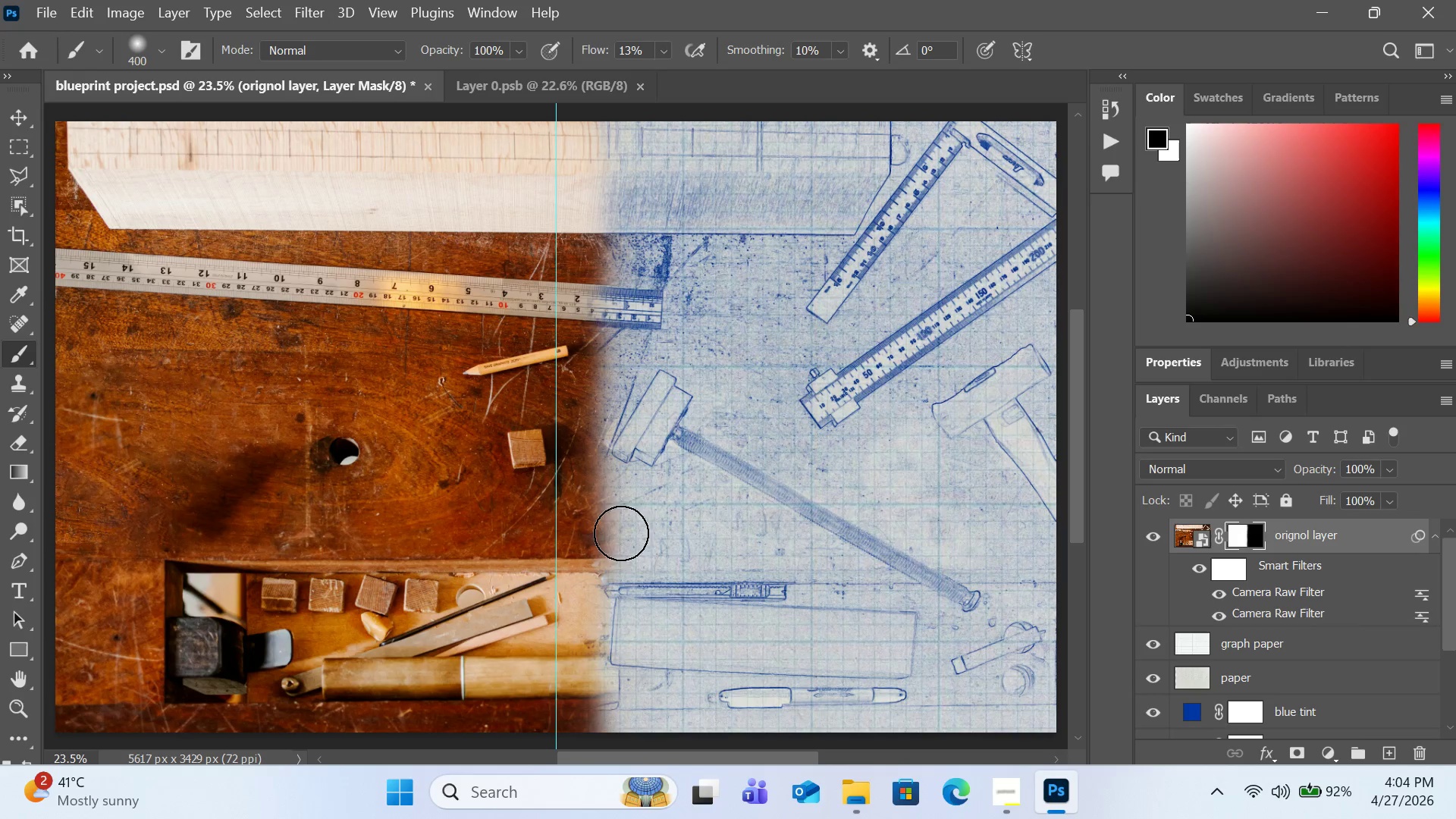 
left_click_drag(start_coordinate=[621, 535], to_coordinate=[623, 717])
 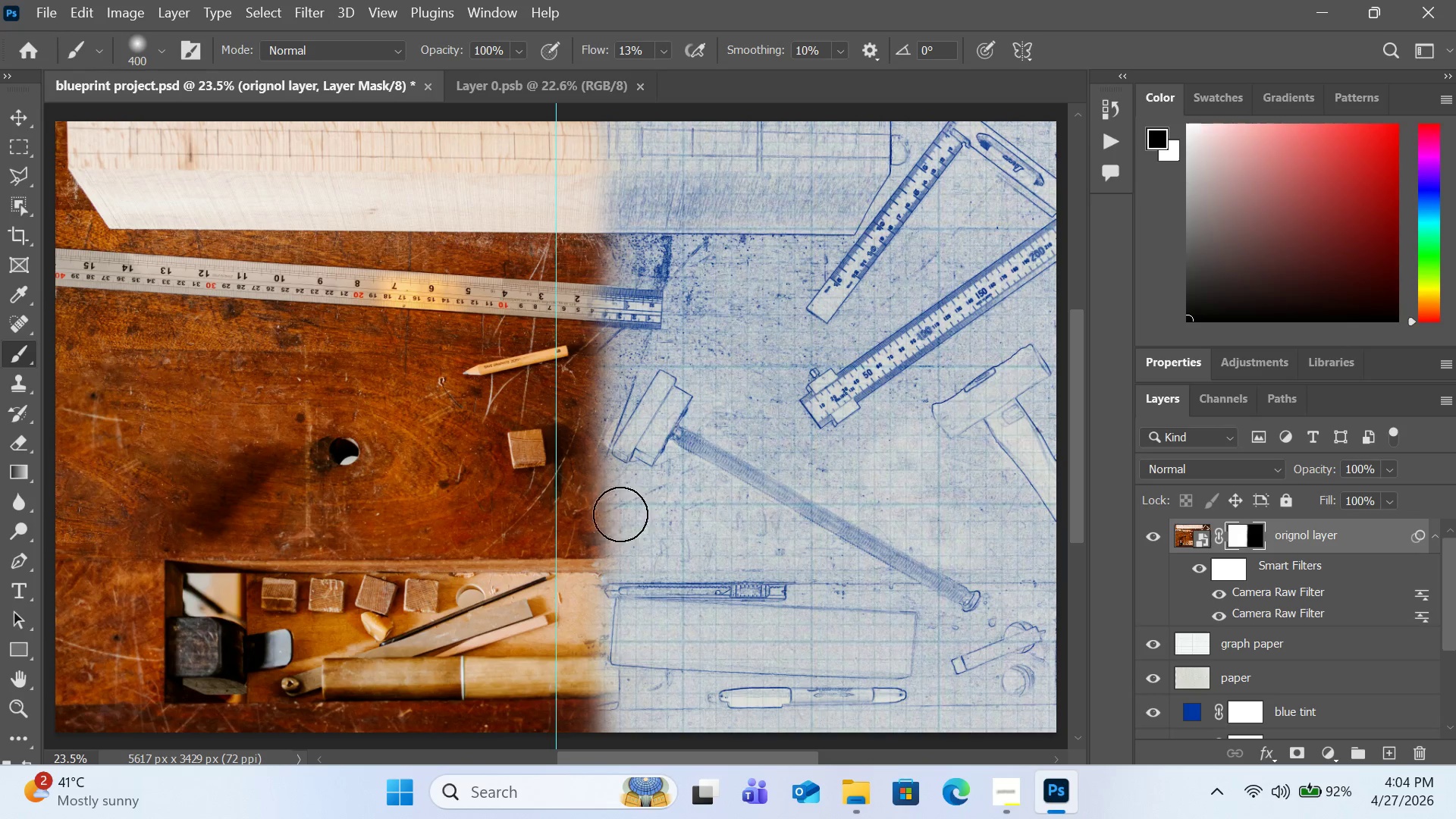 
left_click_drag(start_coordinate=[620, 500], to_coordinate=[621, 732])
 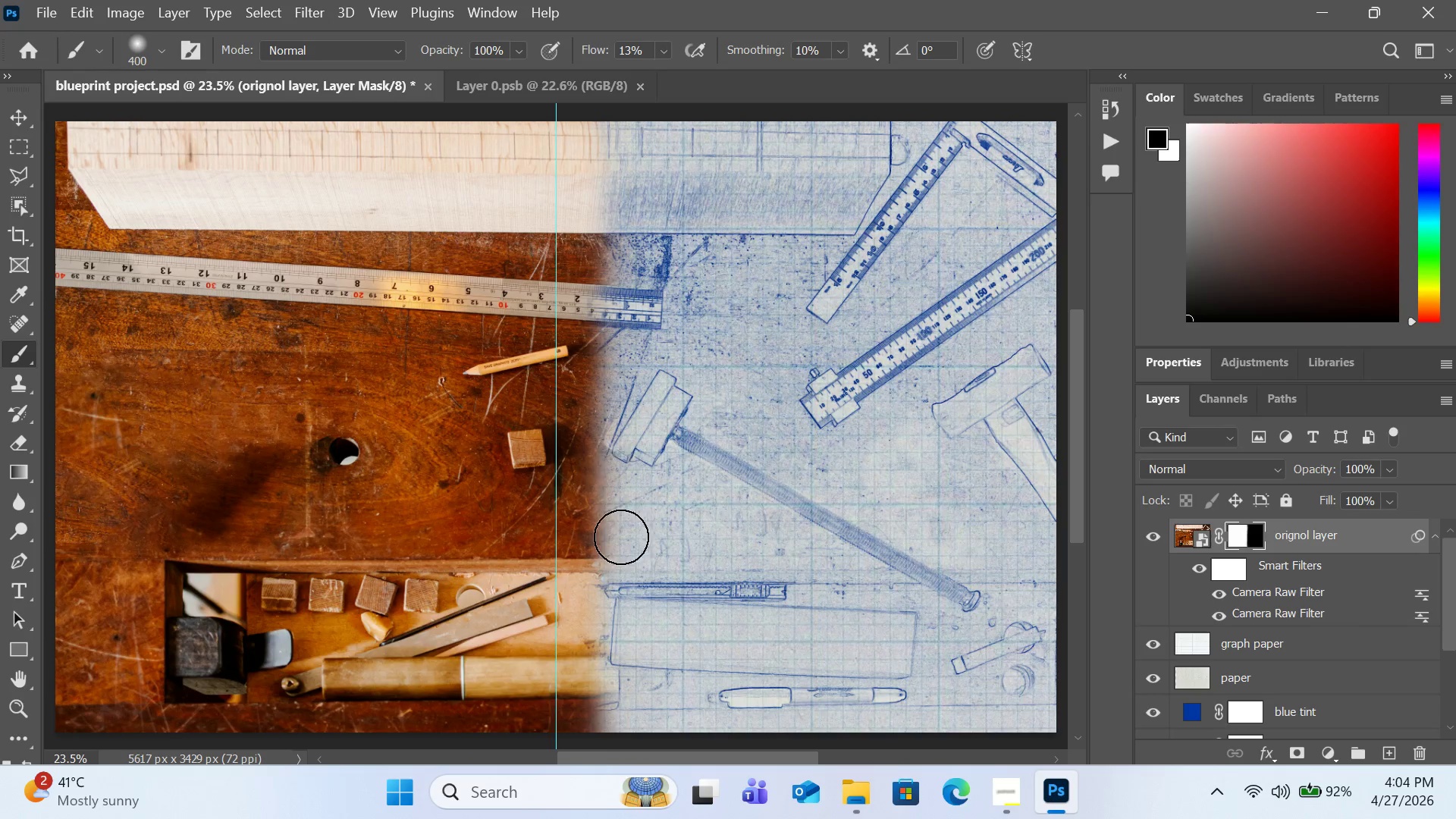 
left_click_drag(start_coordinate=[621, 498], to_coordinate=[626, 818])
 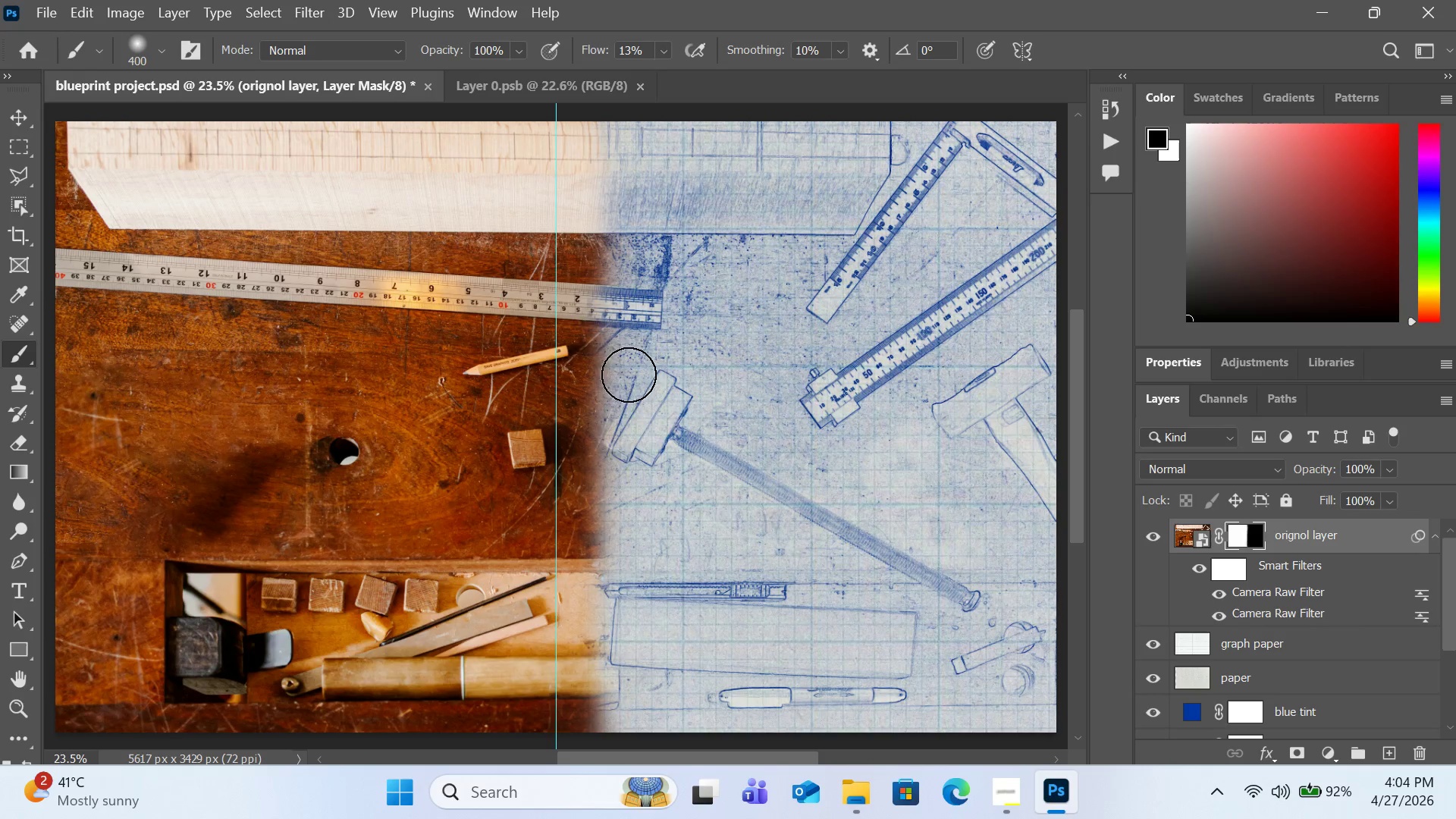 
left_click_drag(start_coordinate=[629, 403], to_coordinate=[632, 667])
 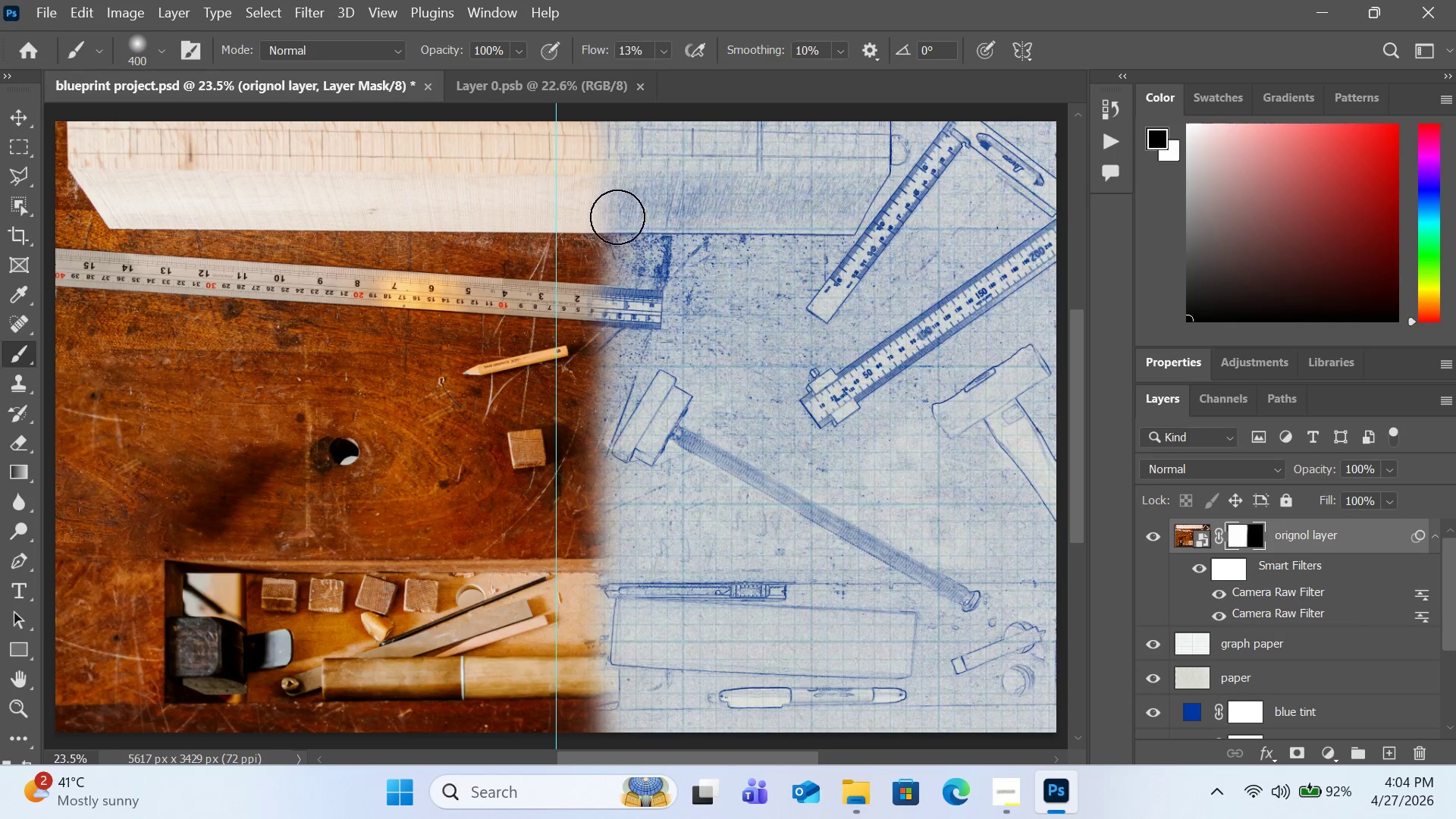 
left_click_drag(start_coordinate=[617, 219], to_coordinate=[642, 497])
 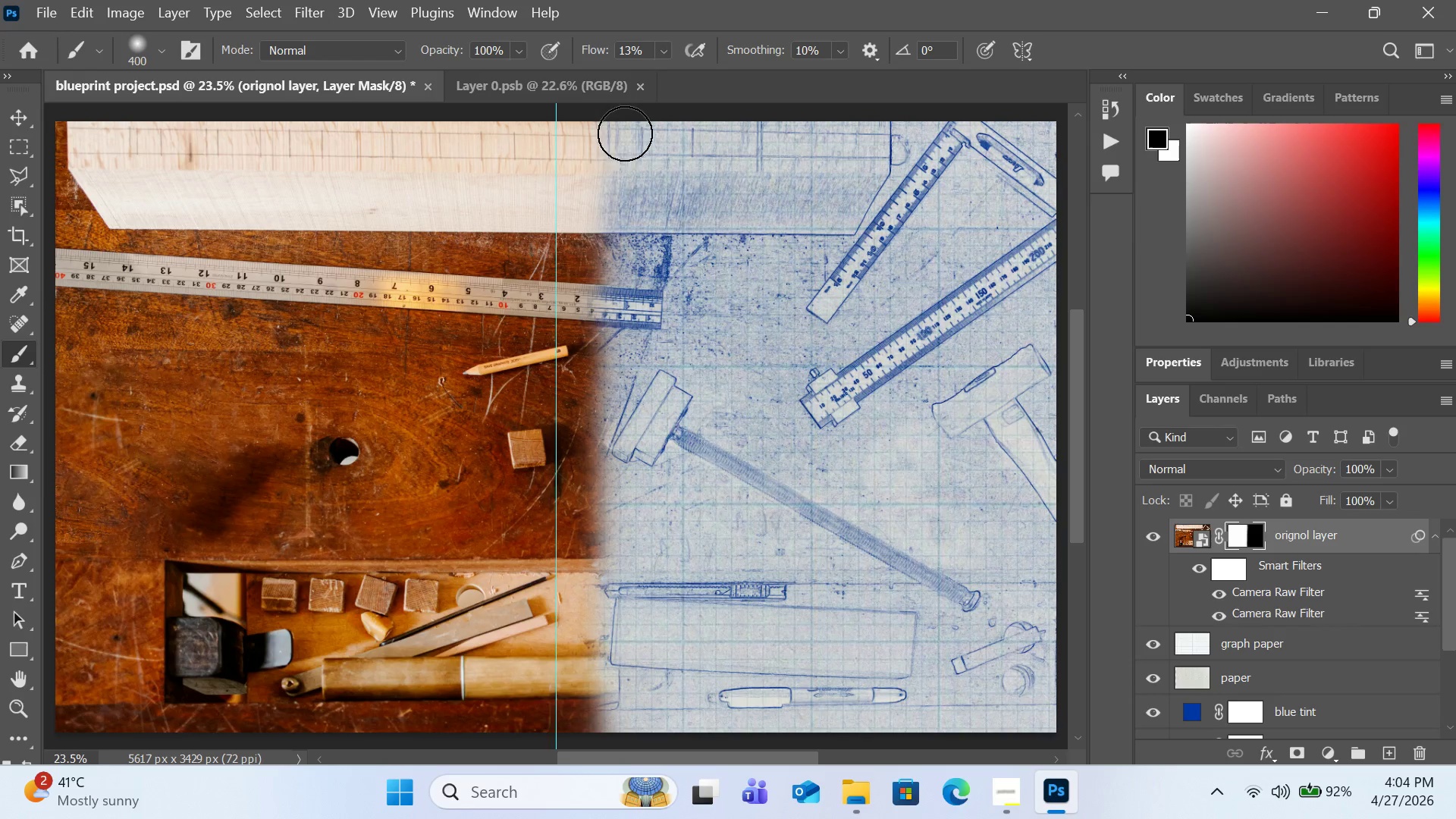 
left_click_drag(start_coordinate=[626, 113], to_coordinate=[632, 268])
 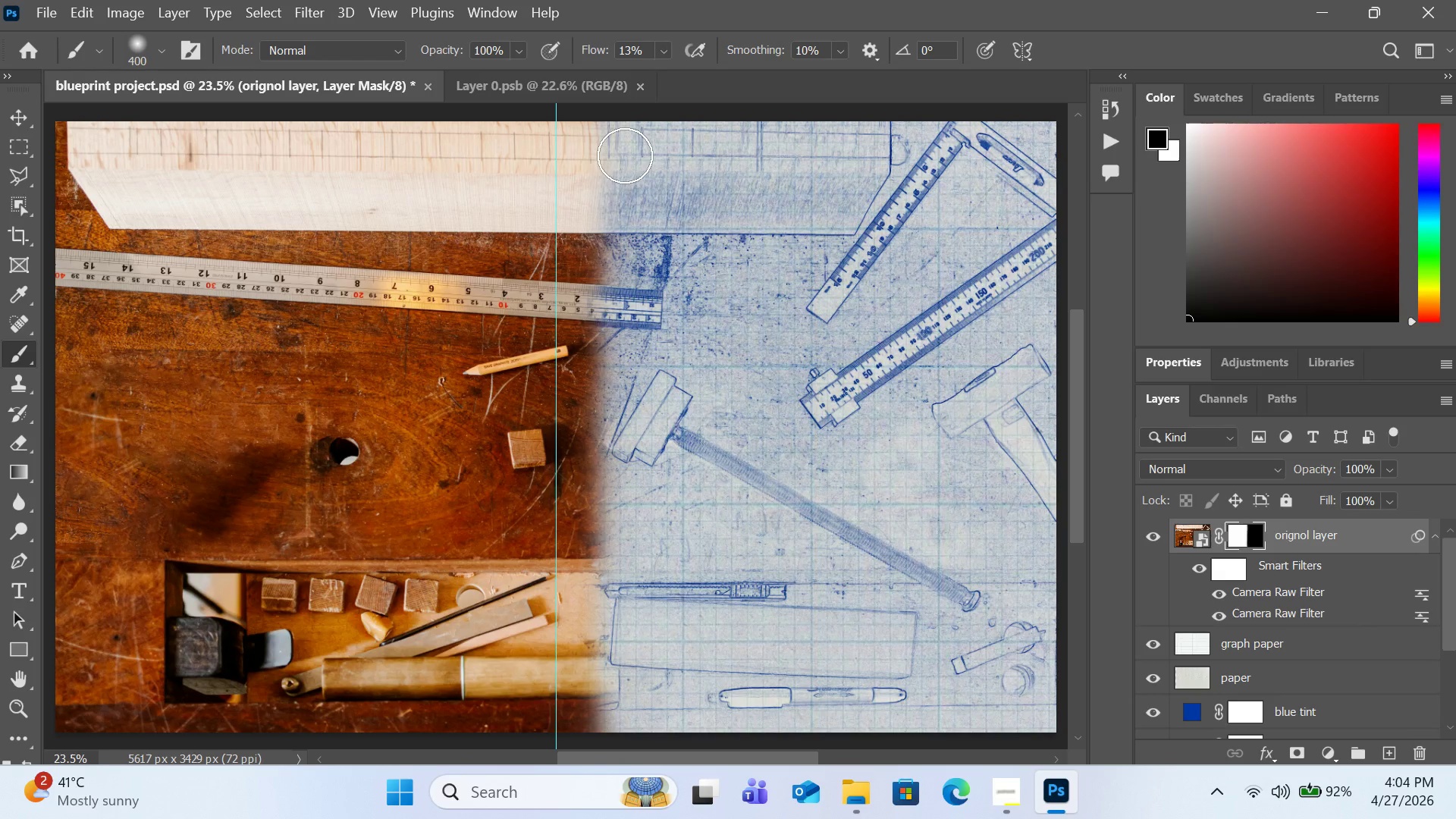 
left_click_drag(start_coordinate=[625, 137], to_coordinate=[624, 379])
 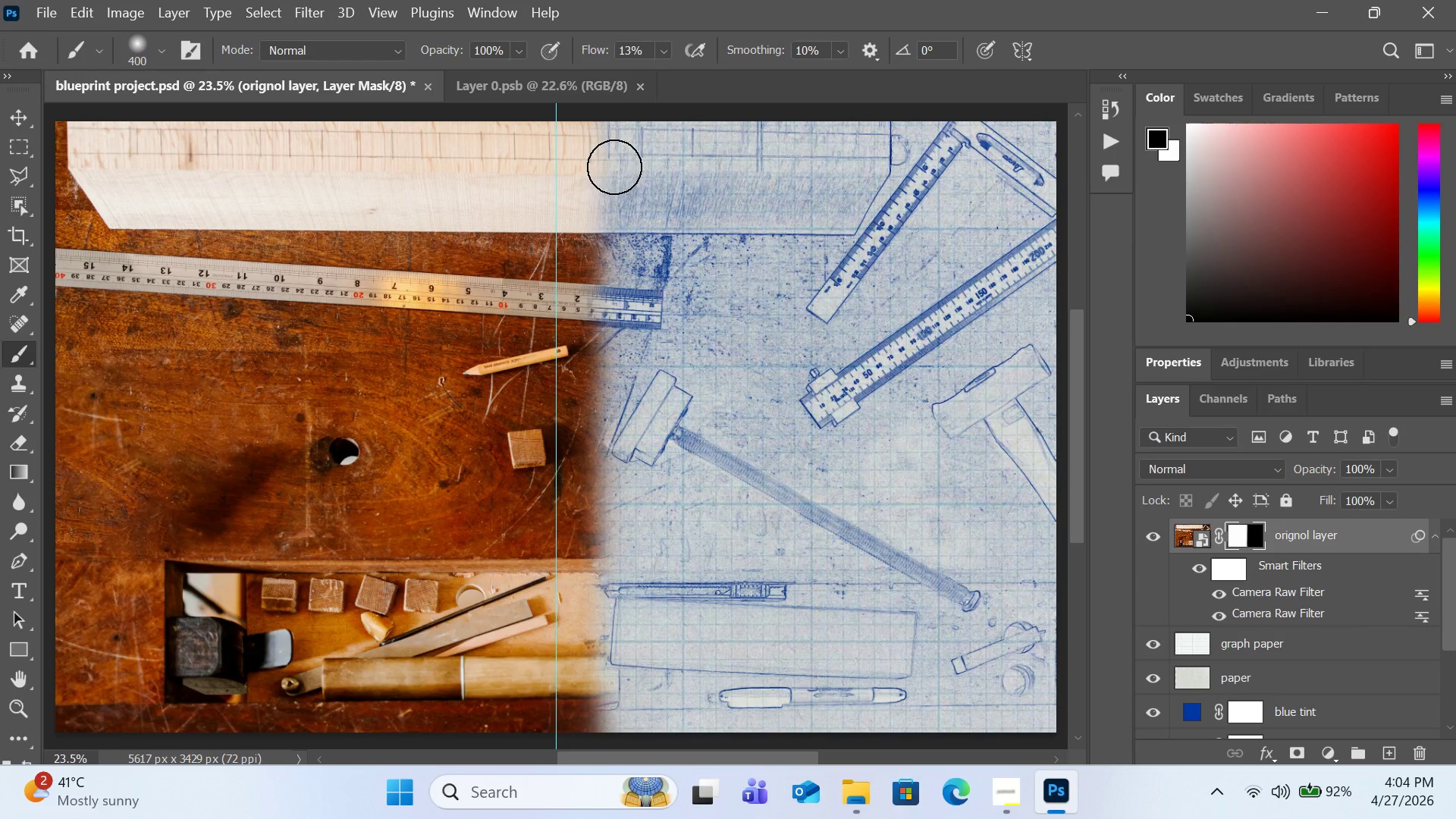 
left_click_drag(start_coordinate=[614, 167], to_coordinate=[614, 271])
 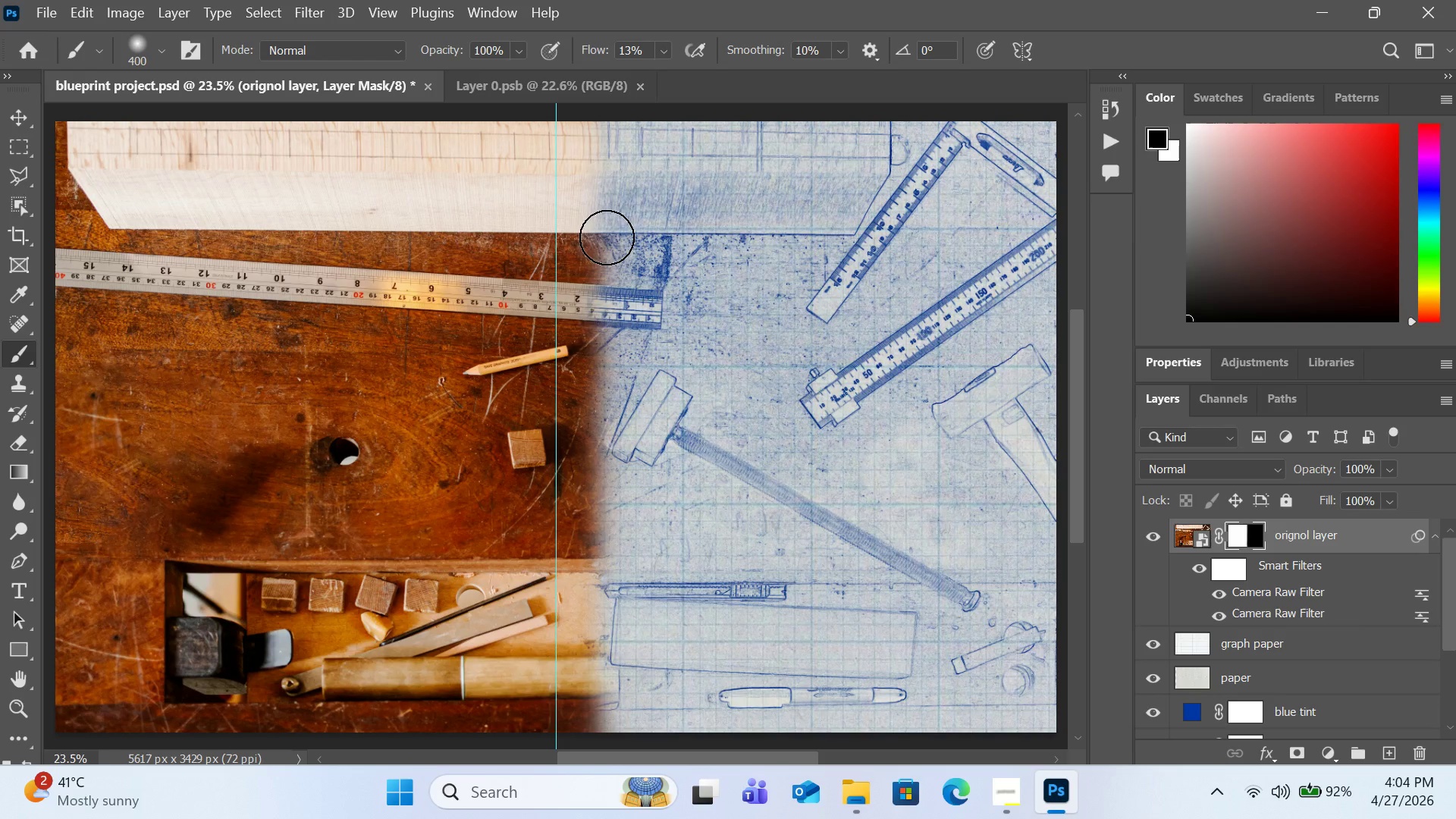 
left_click_drag(start_coordinate=[606, 221], to_coordinate=[608, 306])
 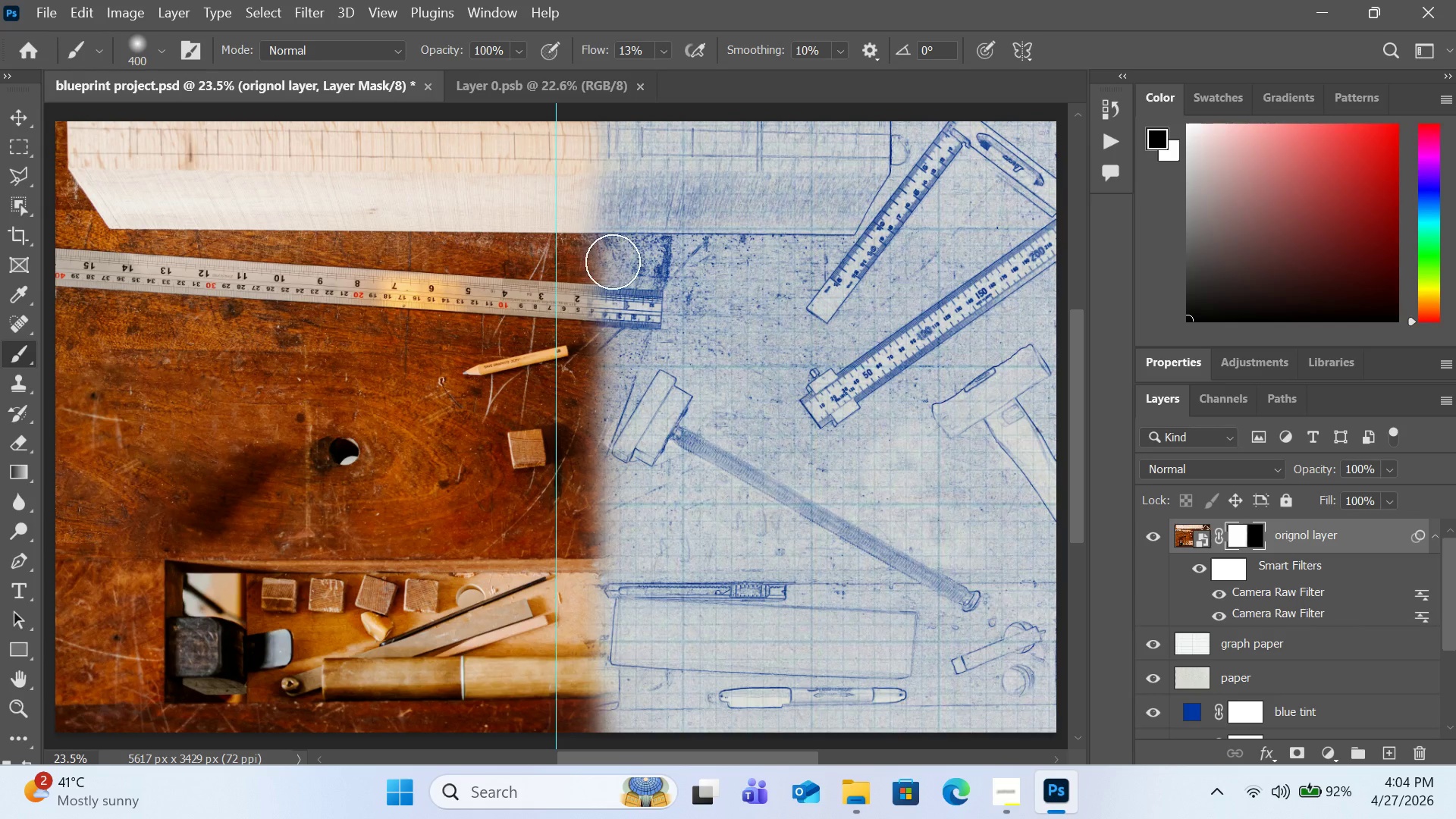 
left_click_drag(start_coordinate=[610, 239], to_coordinate=[620, 357])
 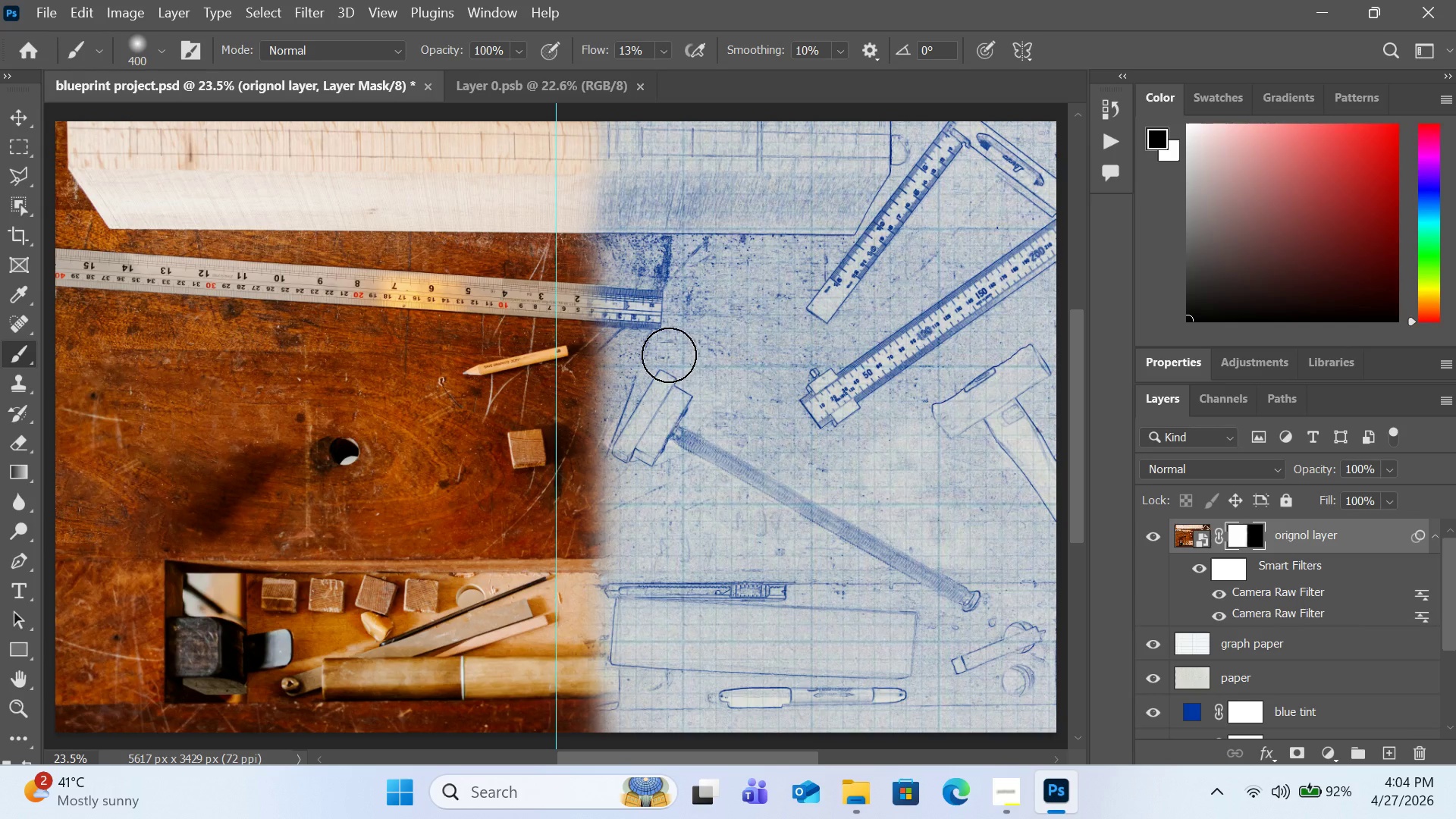 
hold_key(key=ArrowLeft, duration=0.98)
 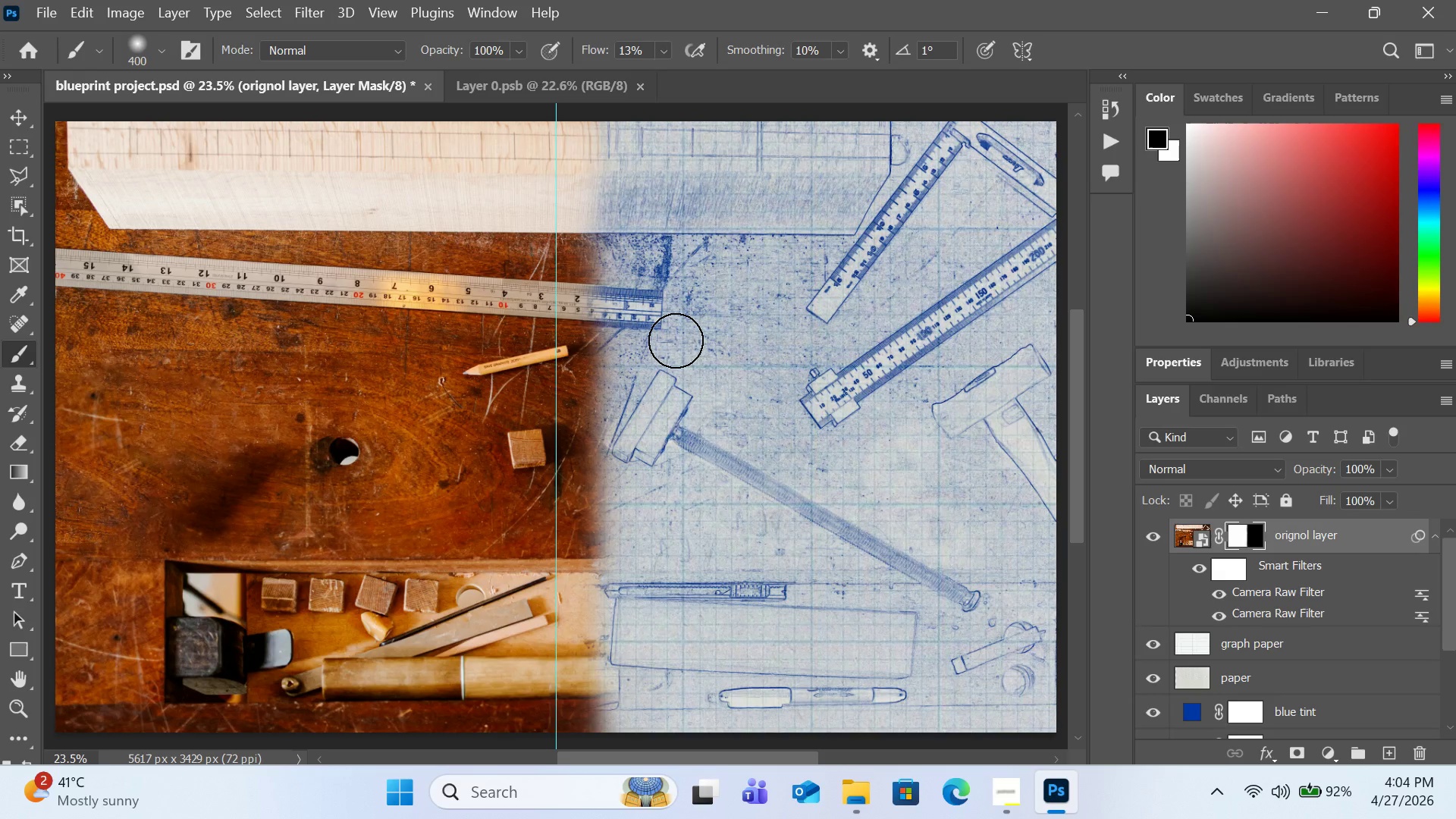 
key(Equal)
 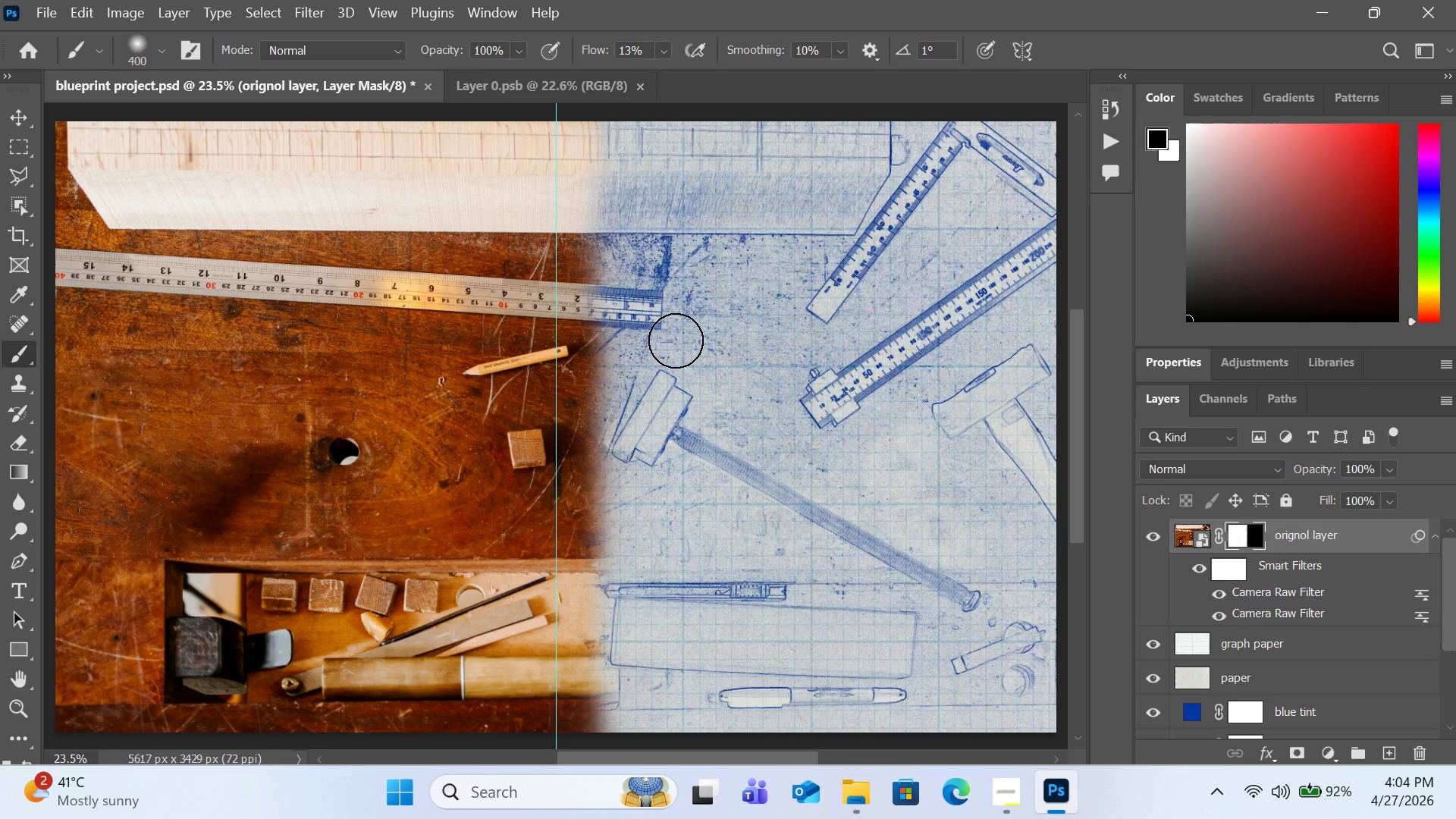 
key(Control+Equal)
 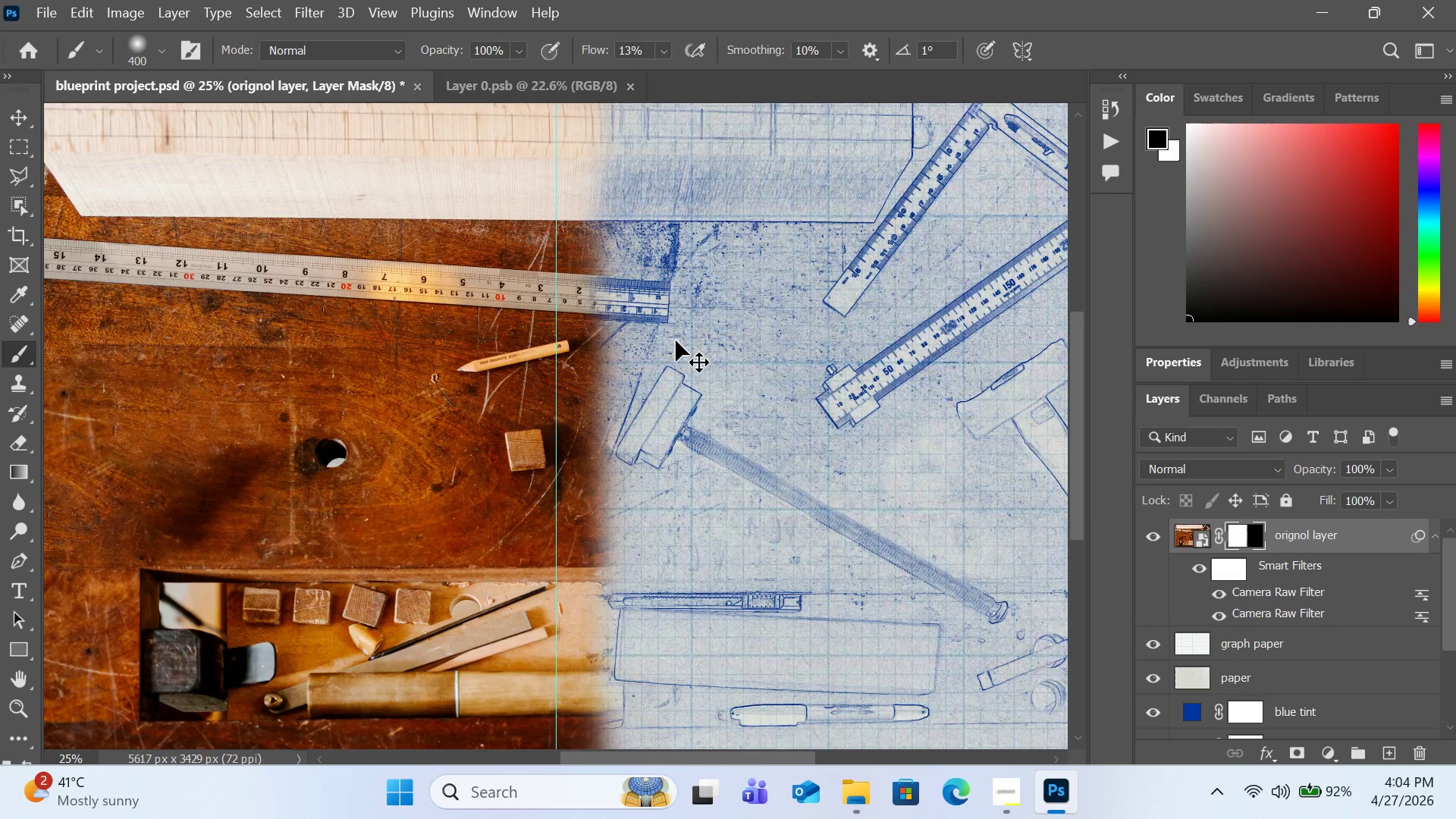 
key(Control+Equal)
 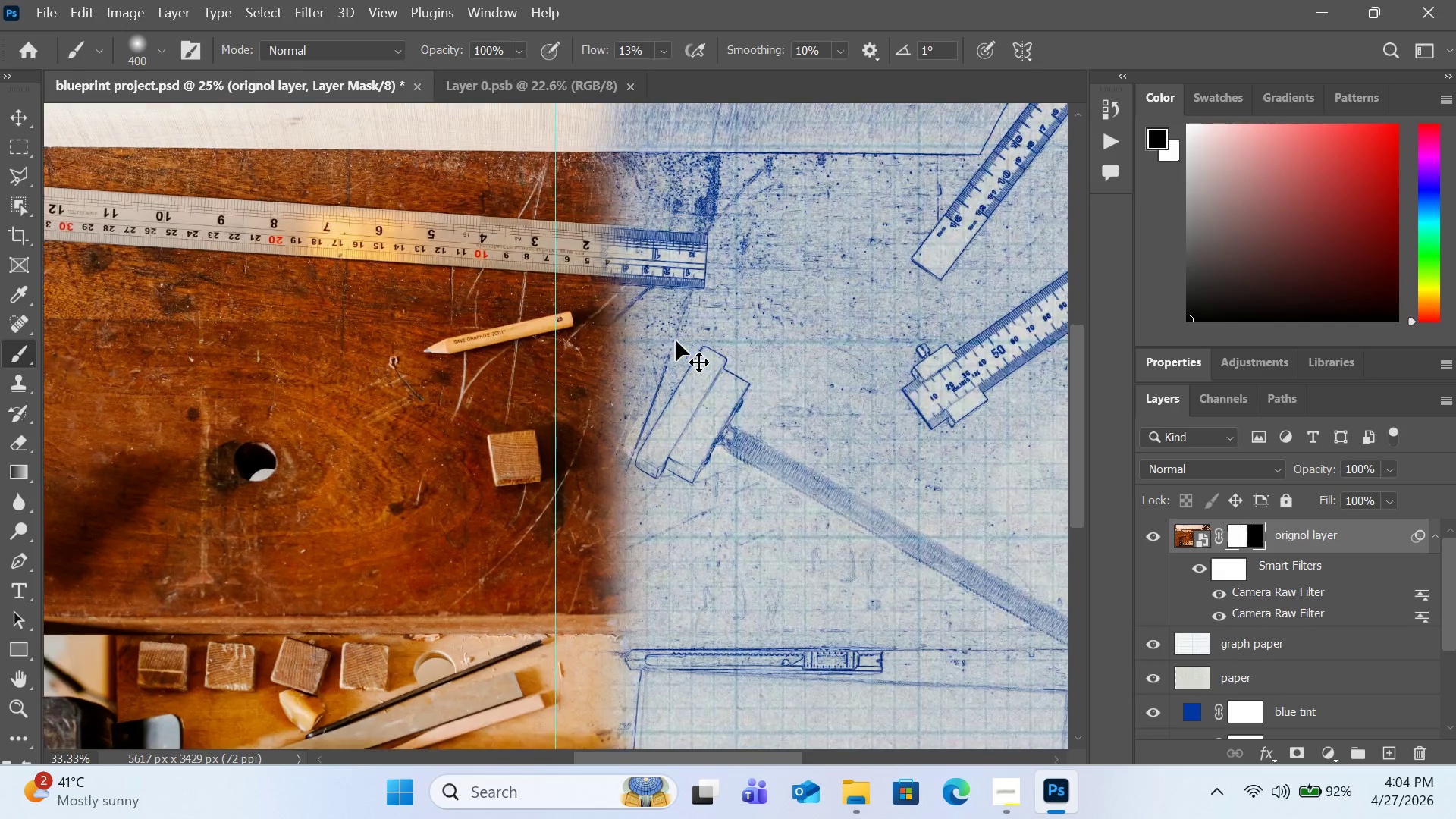 
key(Control+Equal)
 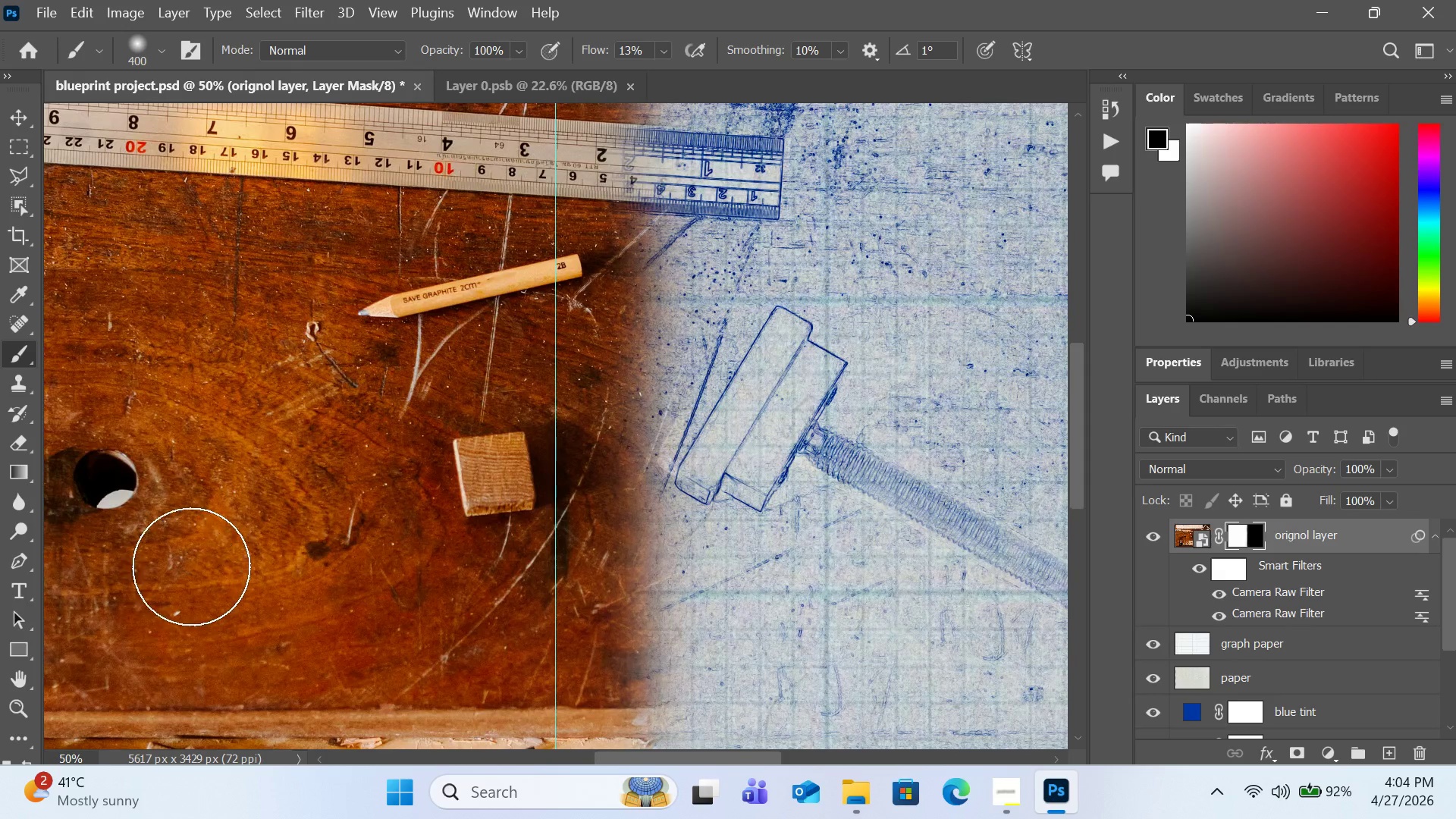 
wait(5.67)
 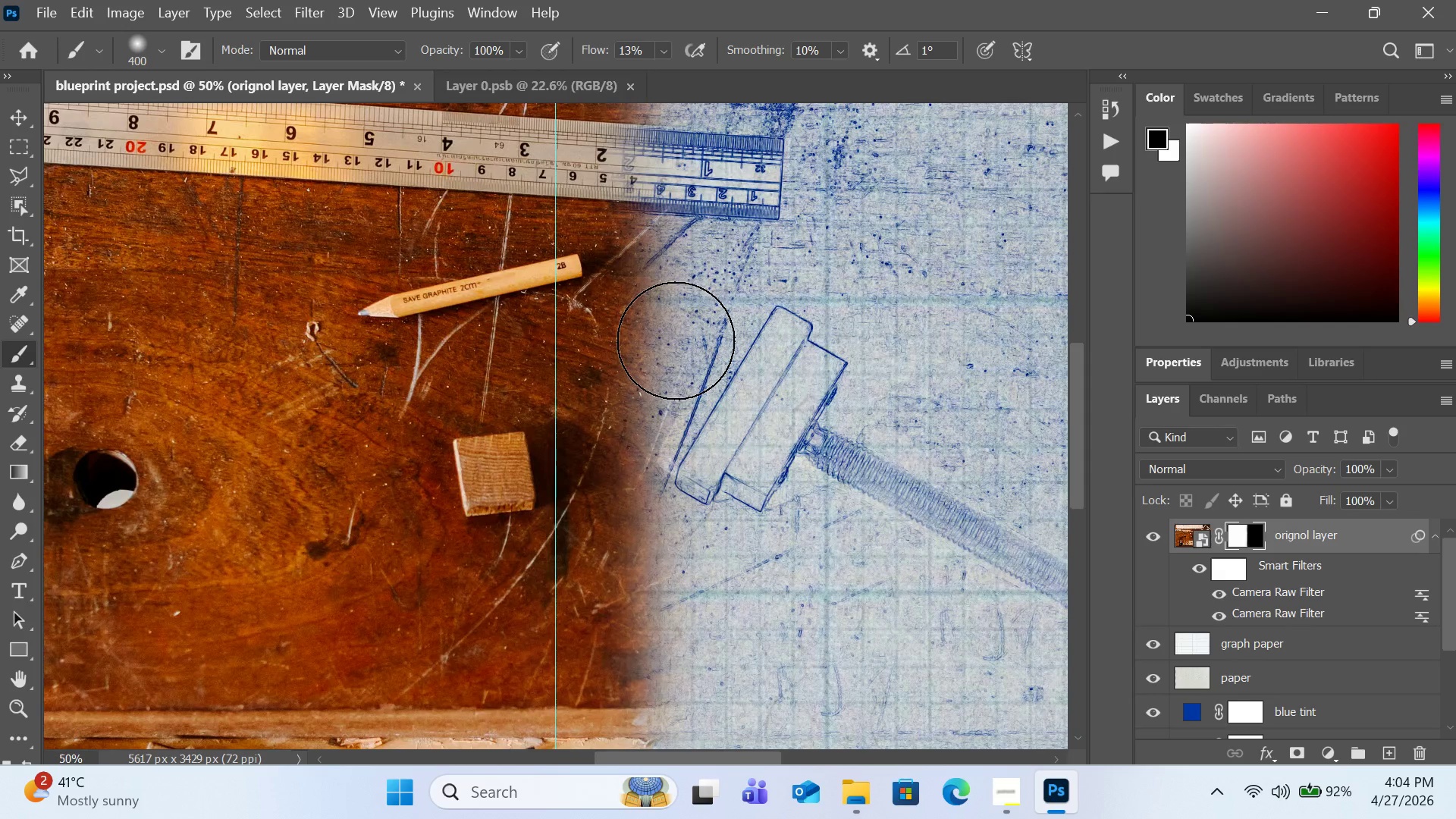 
left_click([25, 506])
 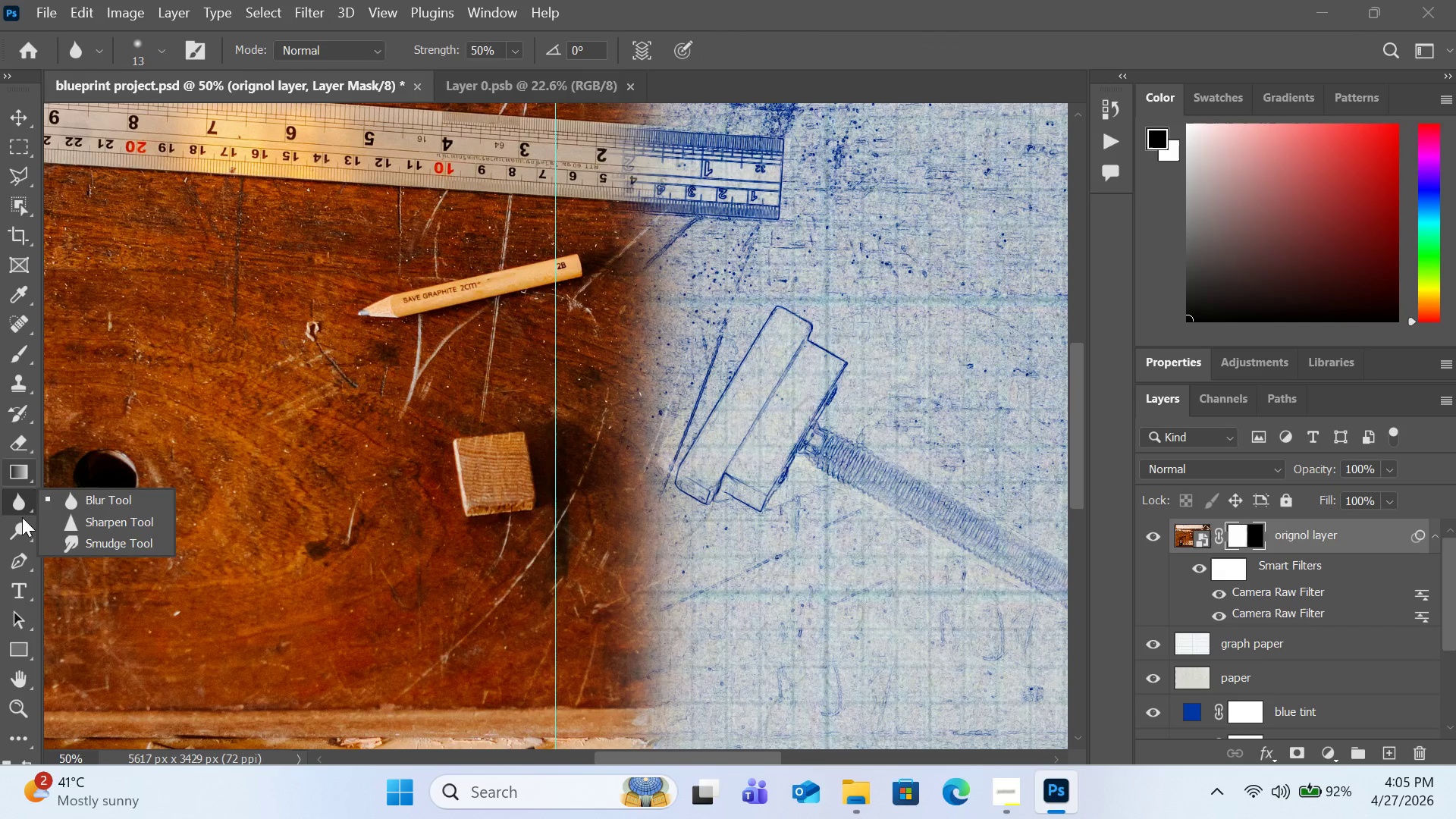 
left_click([6, 534])
 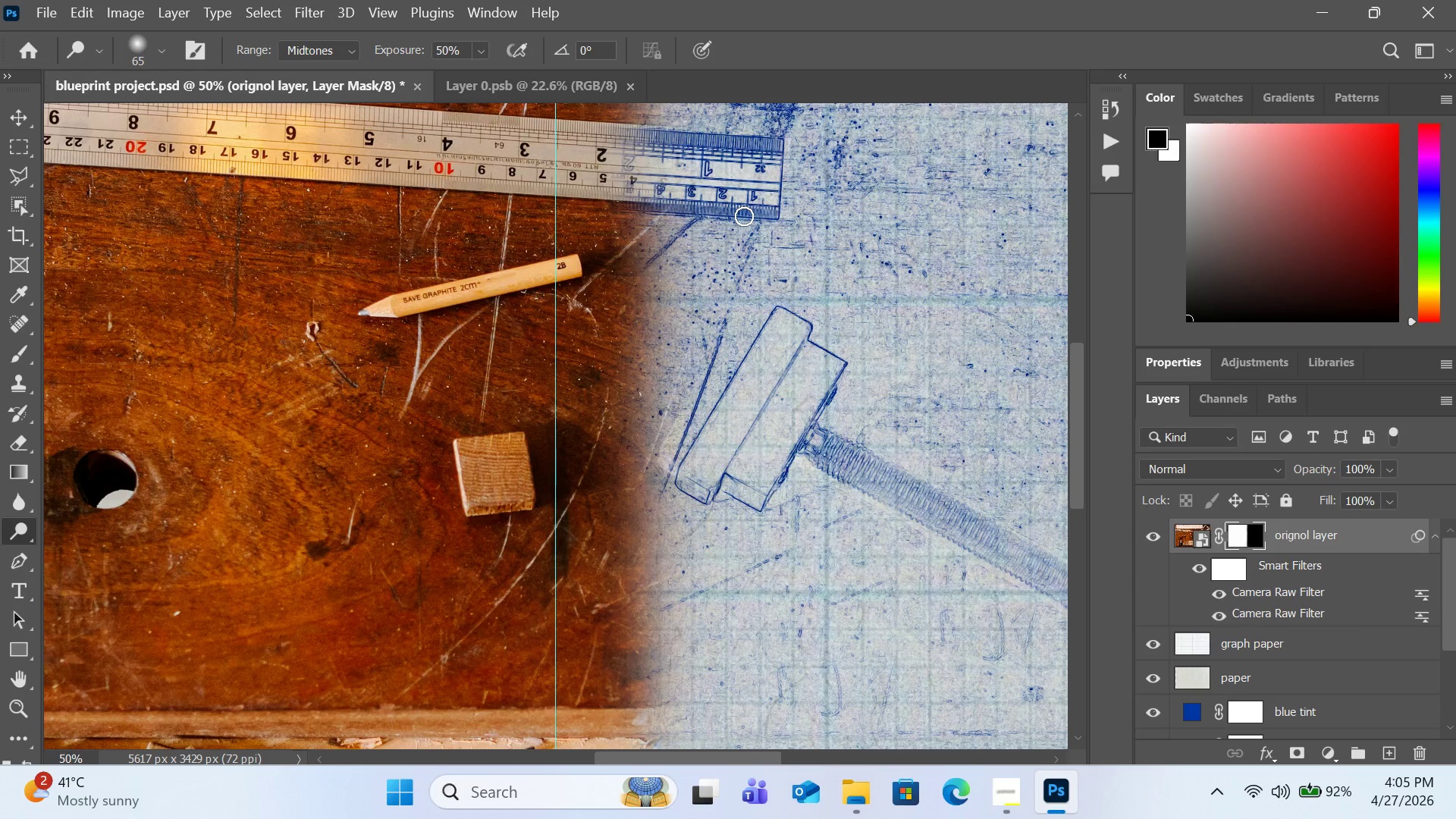 
key(BracketRight)
 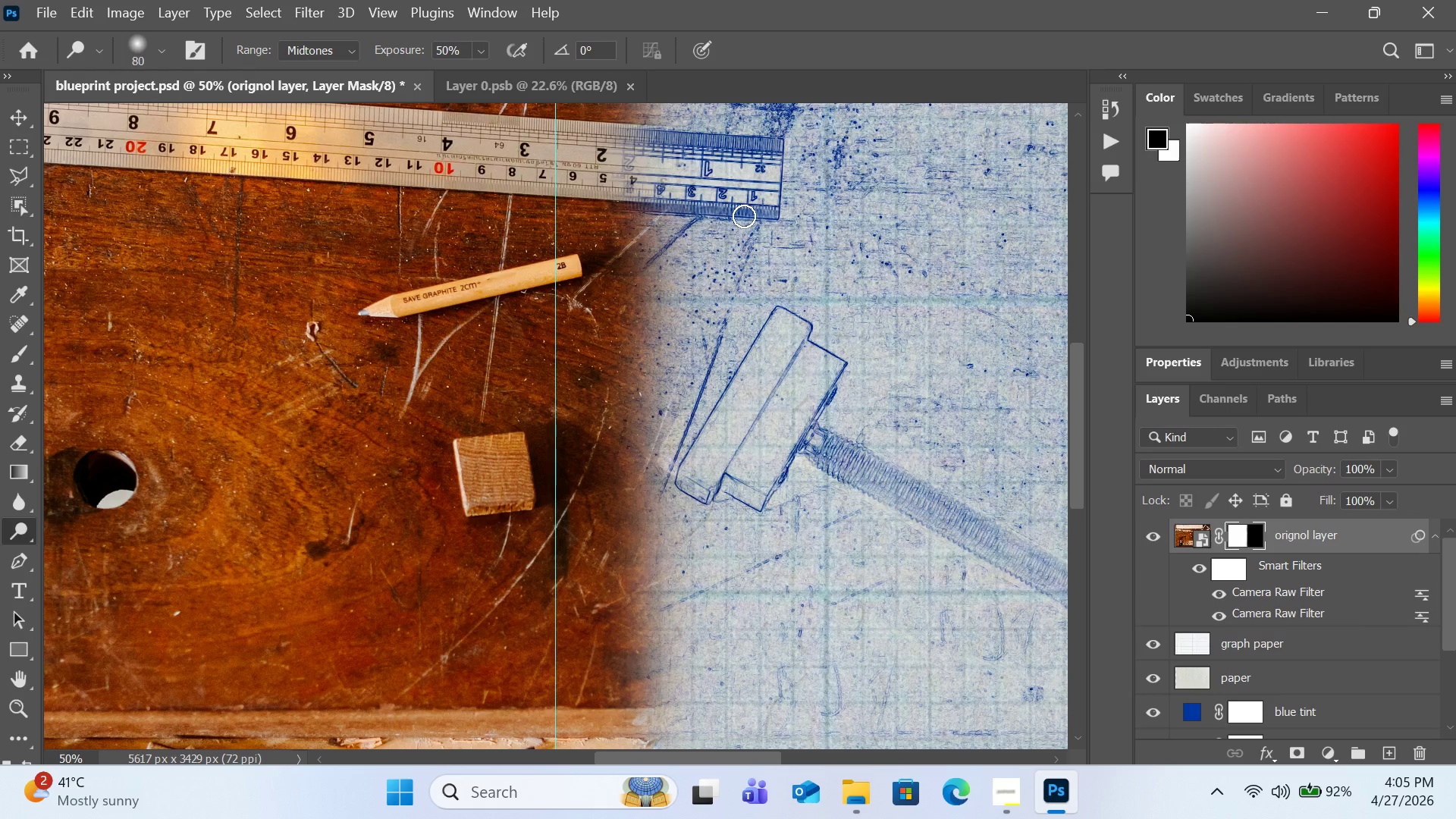 
key(BracketRight)
 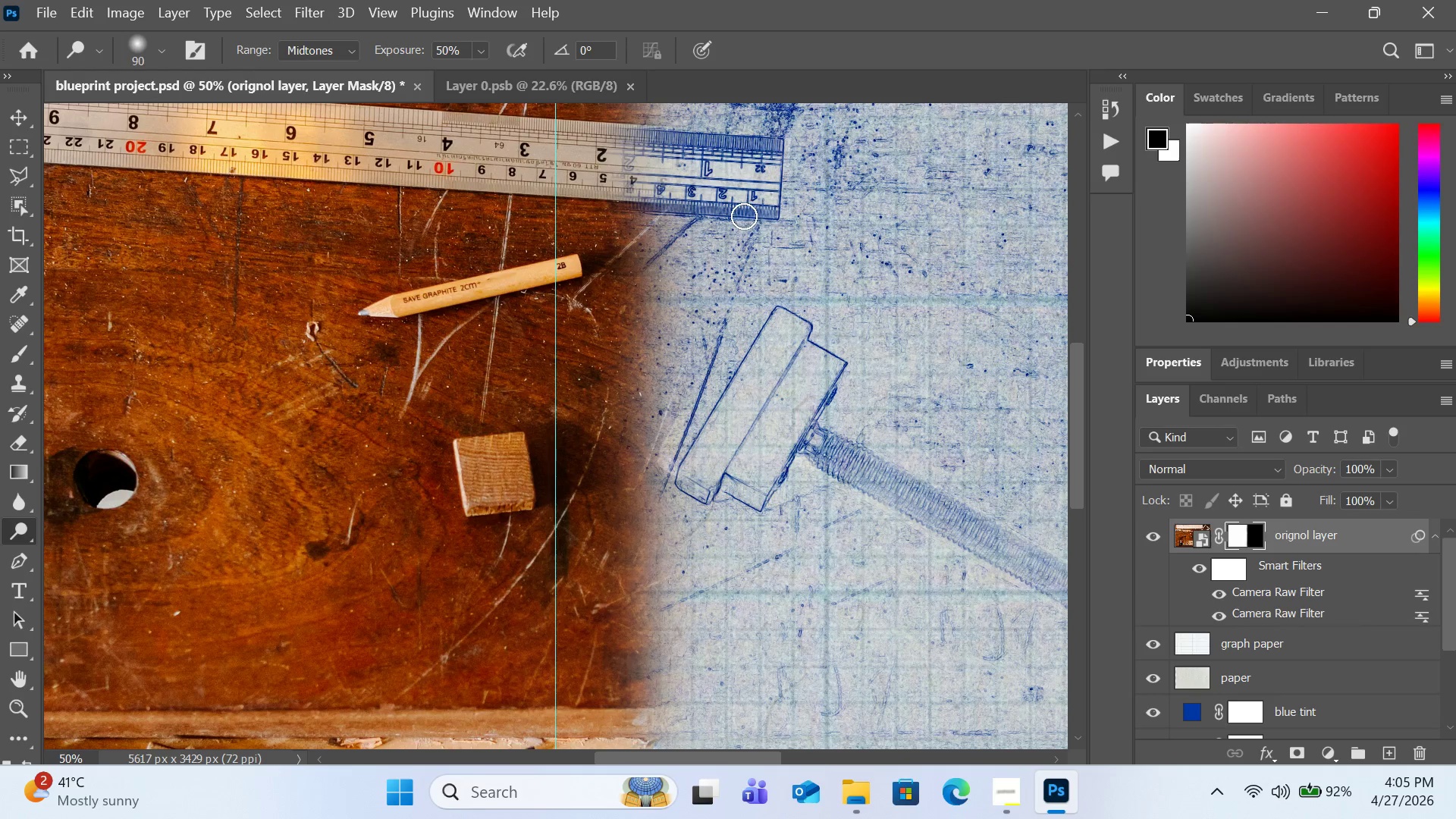 
key(BracketRight)
 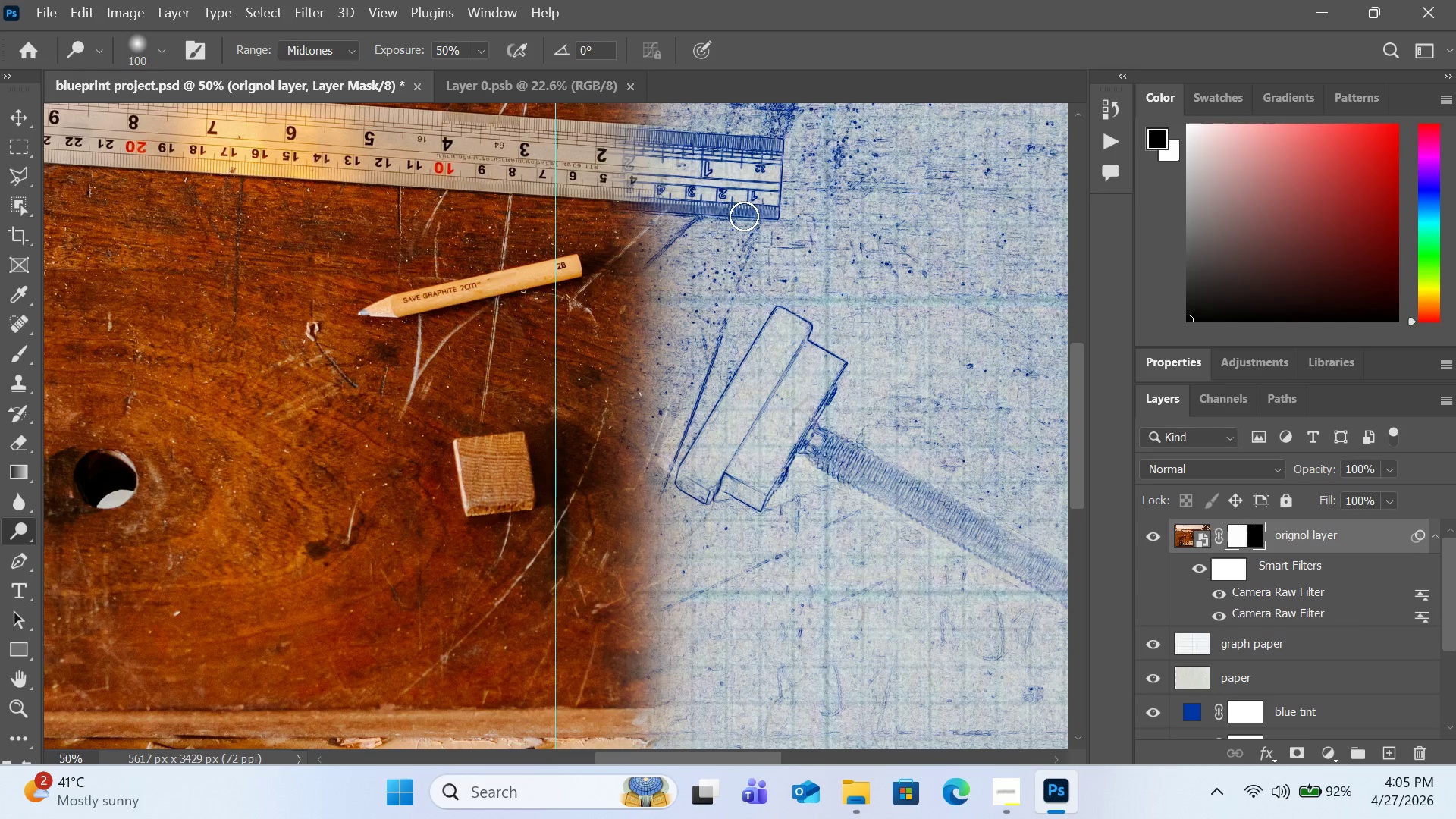 
key(BracketRight)
 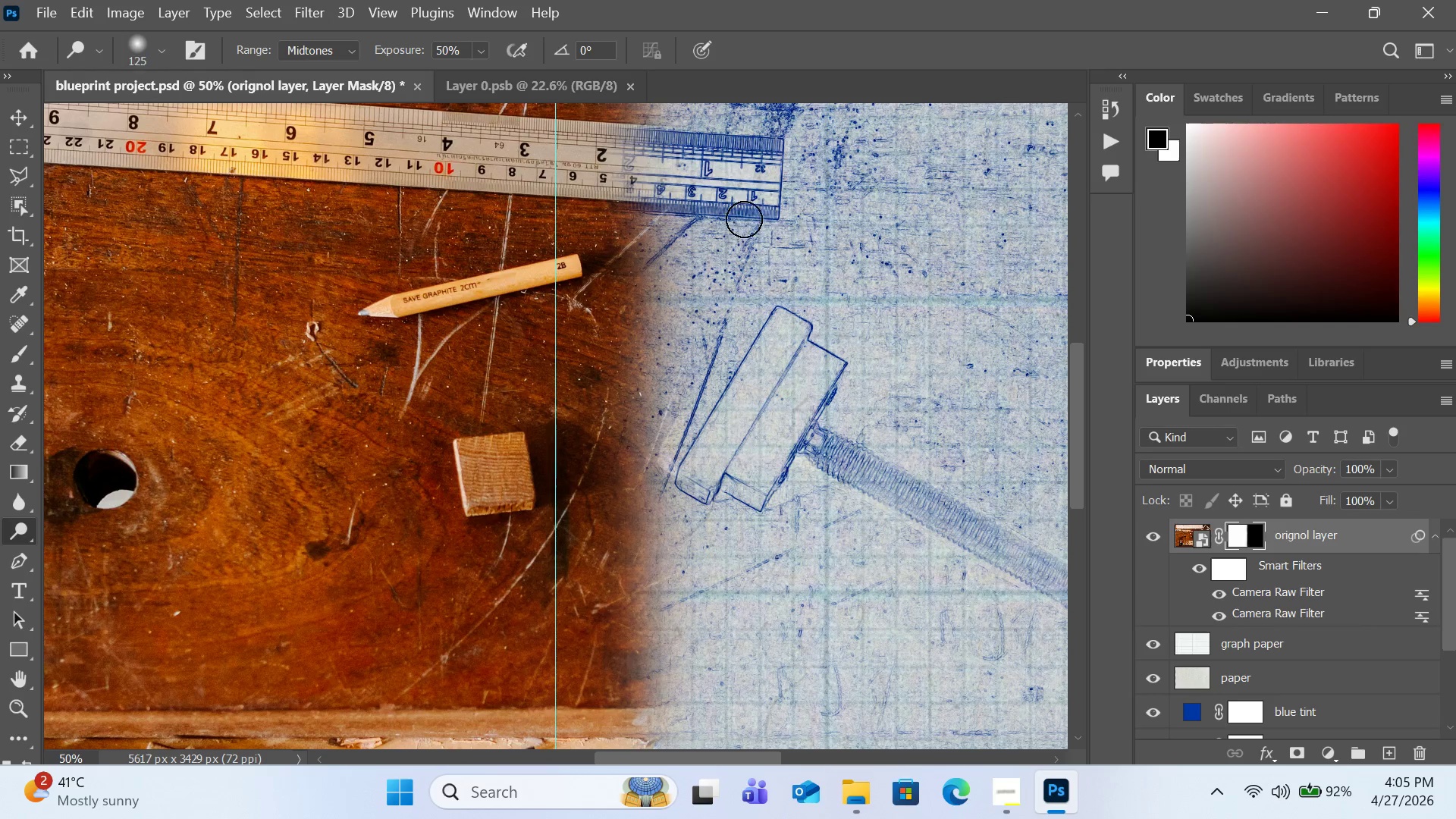 
key(BracketRight)
 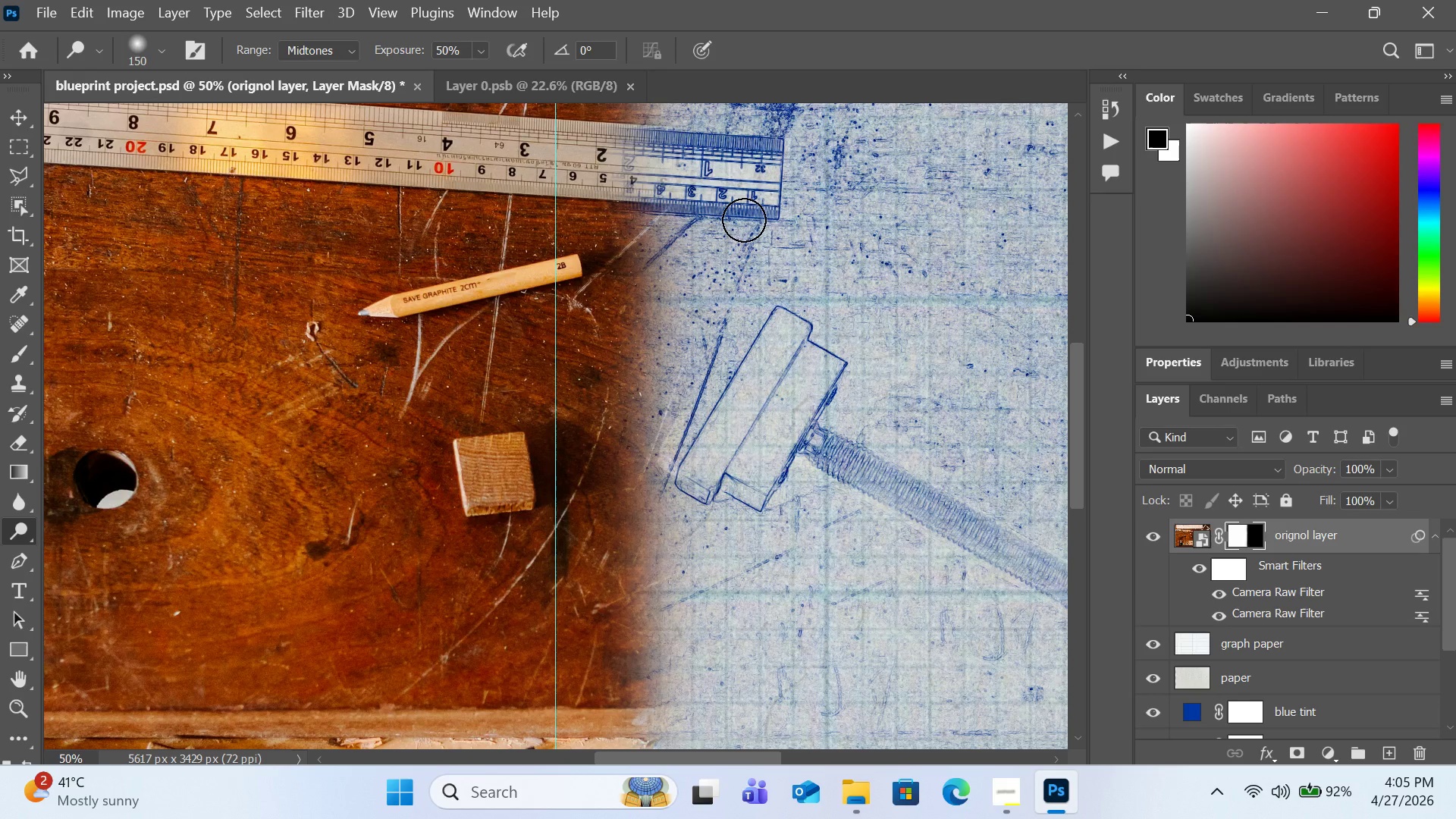 
key(BracketRight)
 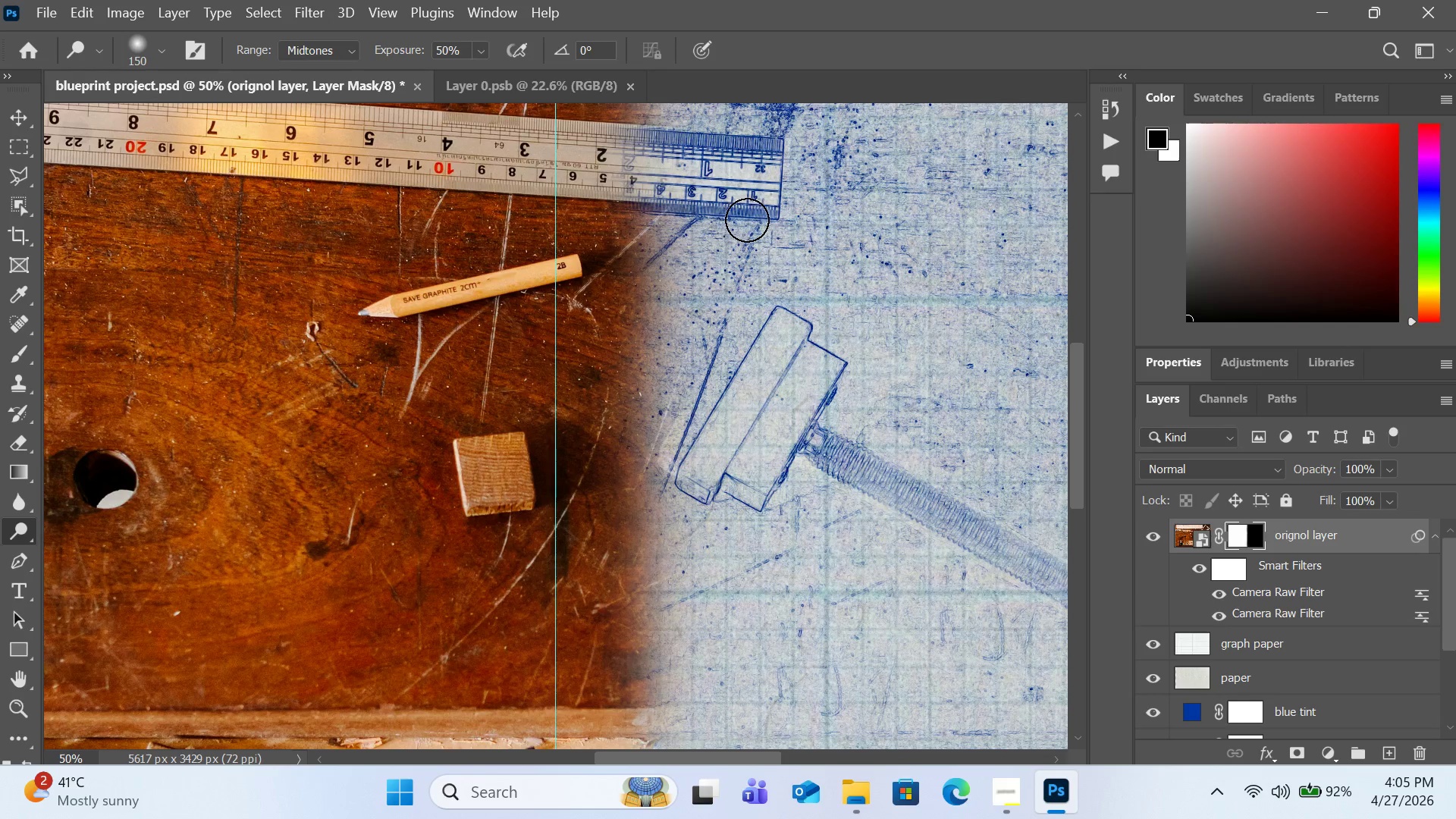 
left_click_drag(start_coordinate=[745, 220], to_coordinate=[770, 220])
 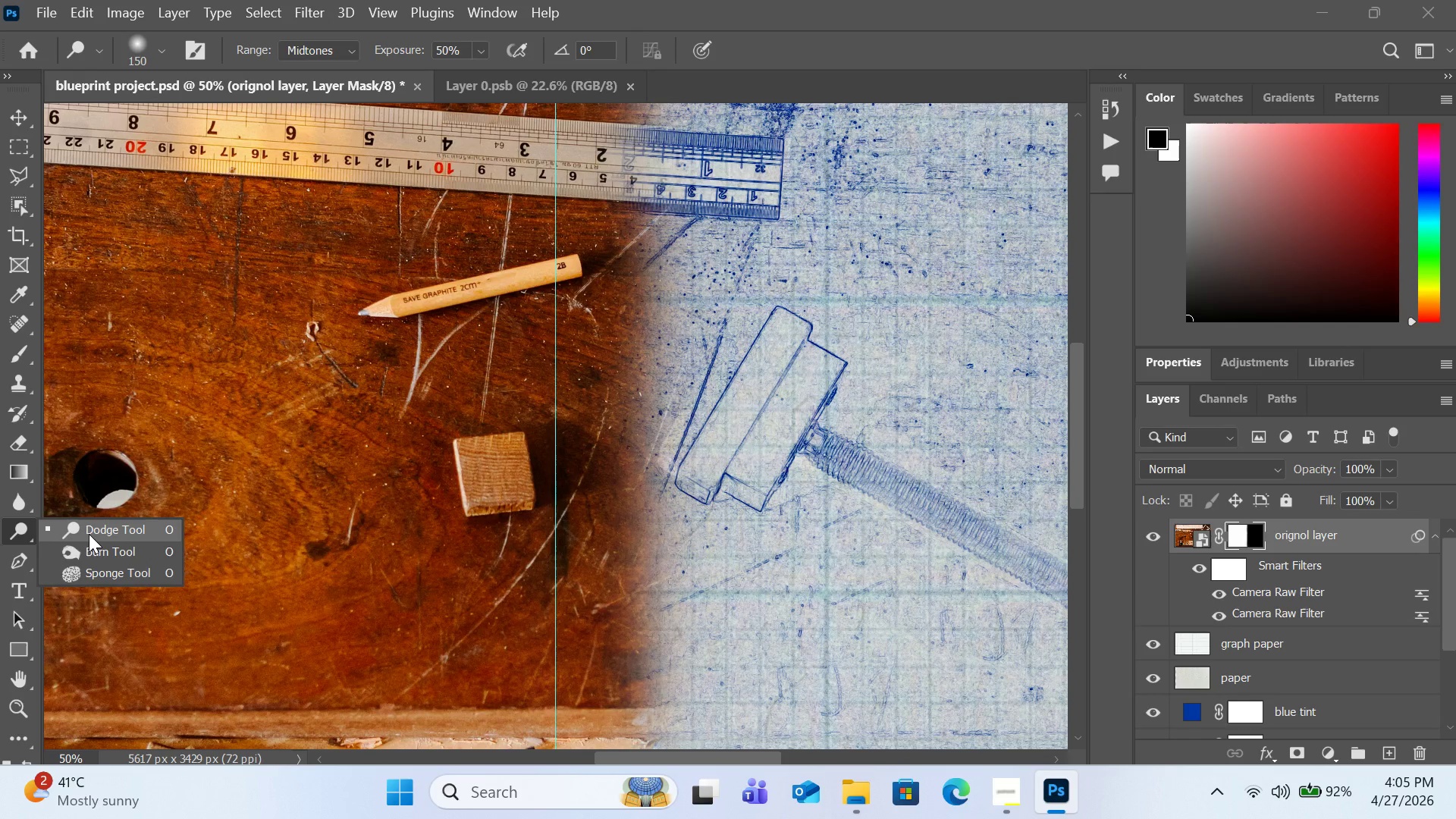 
left_click([89, 551])
 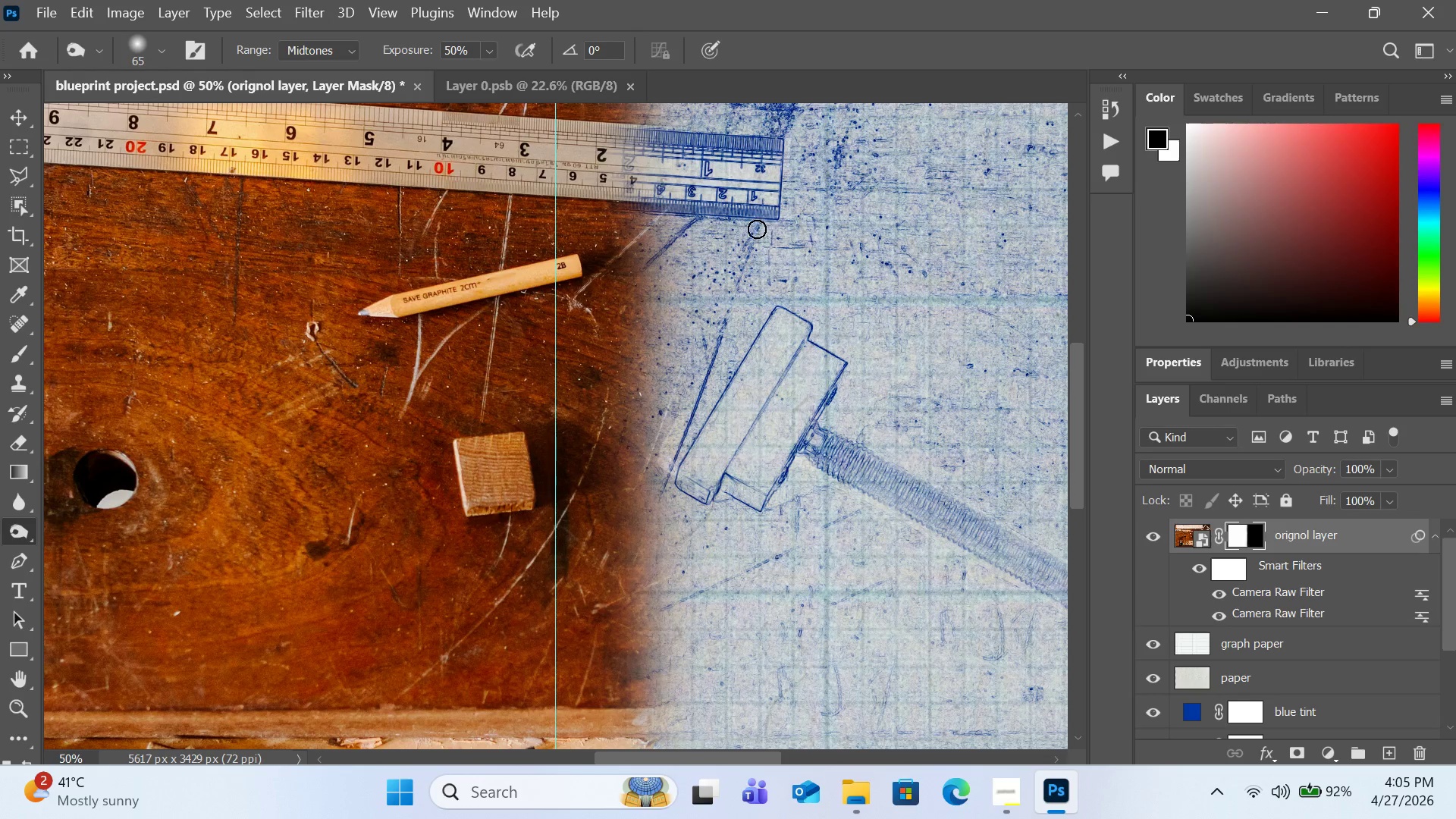 
key(BracketRight)
 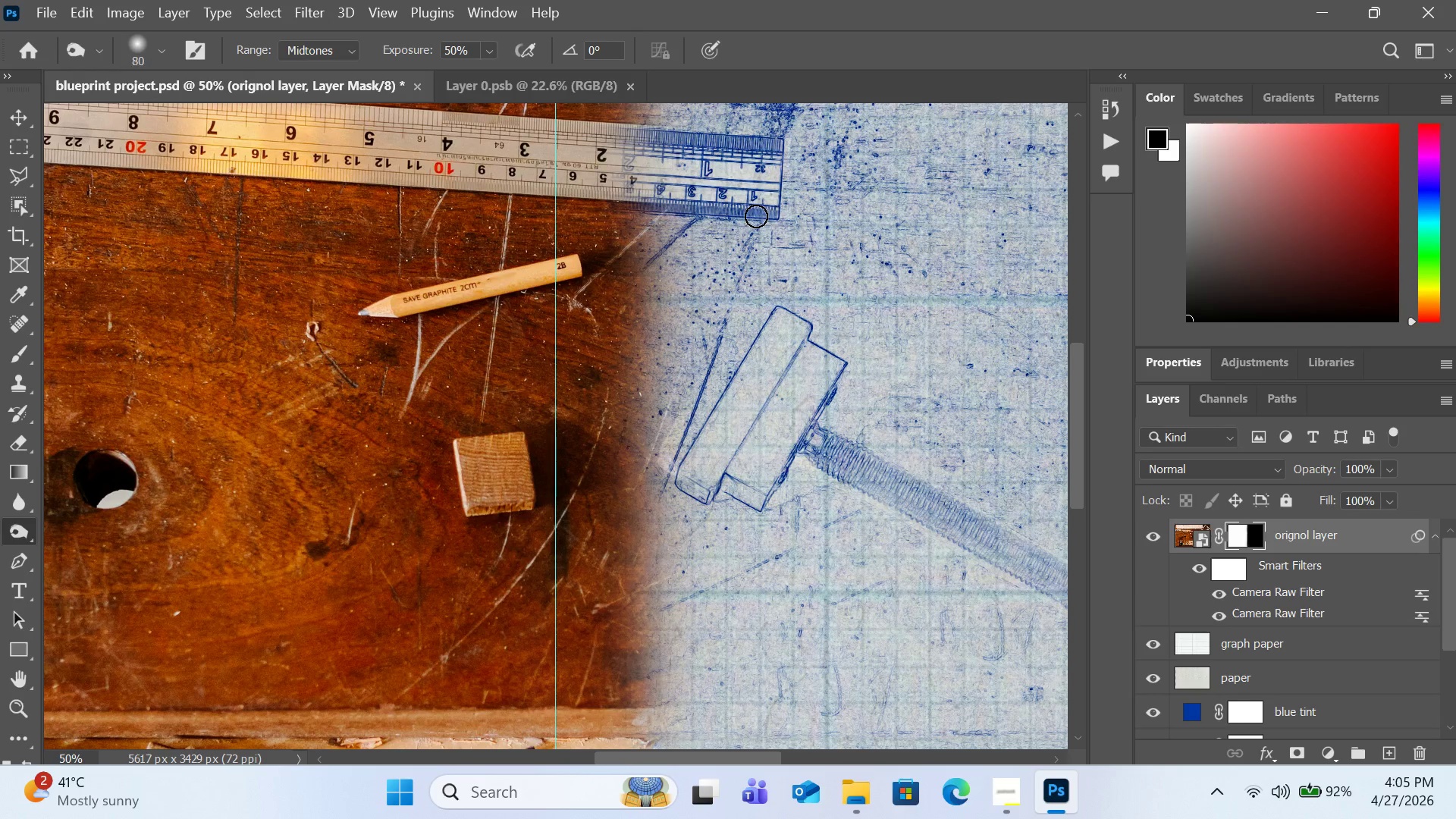 
key(BracketRight)
 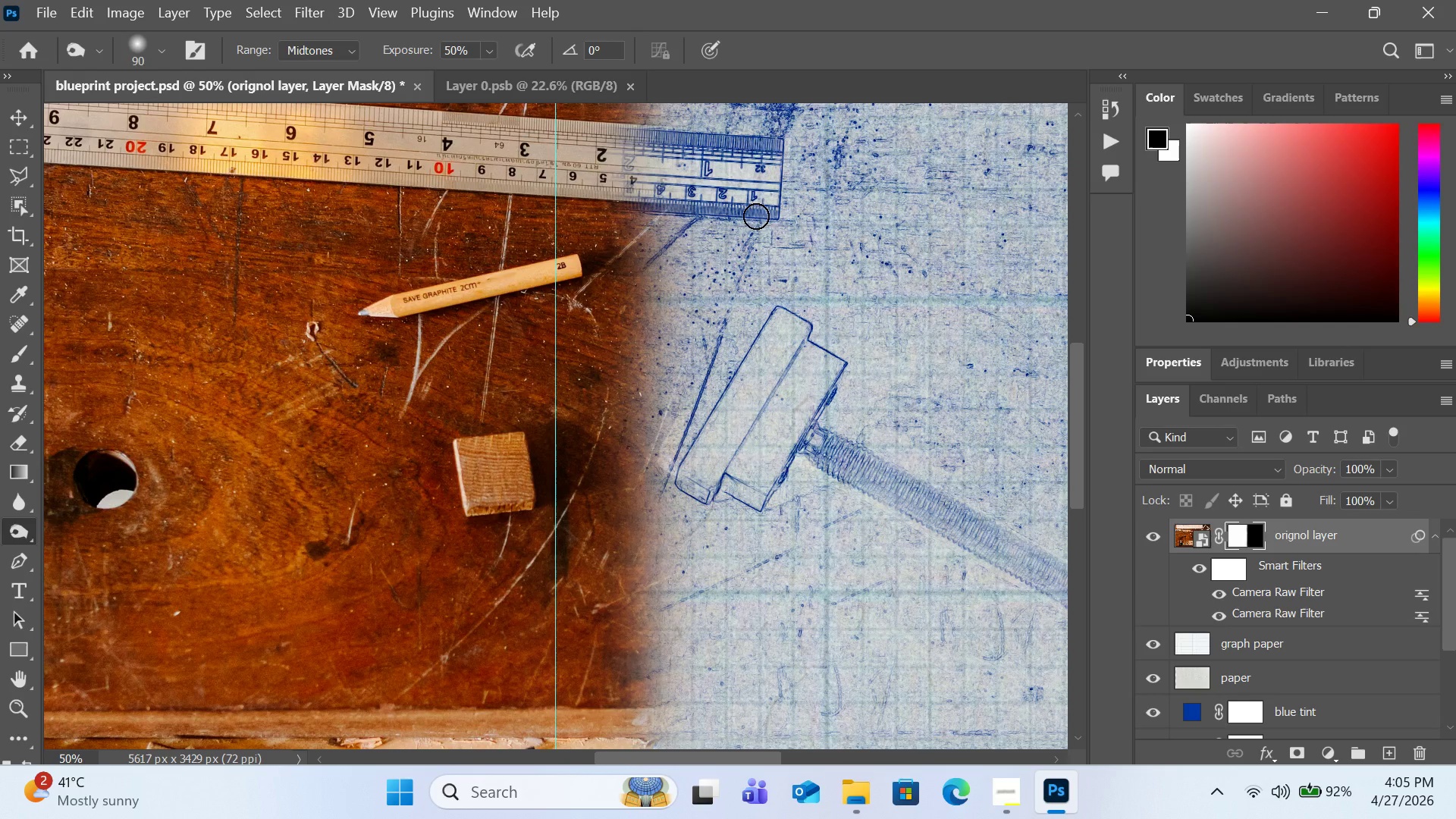 
key(BracketRight)
 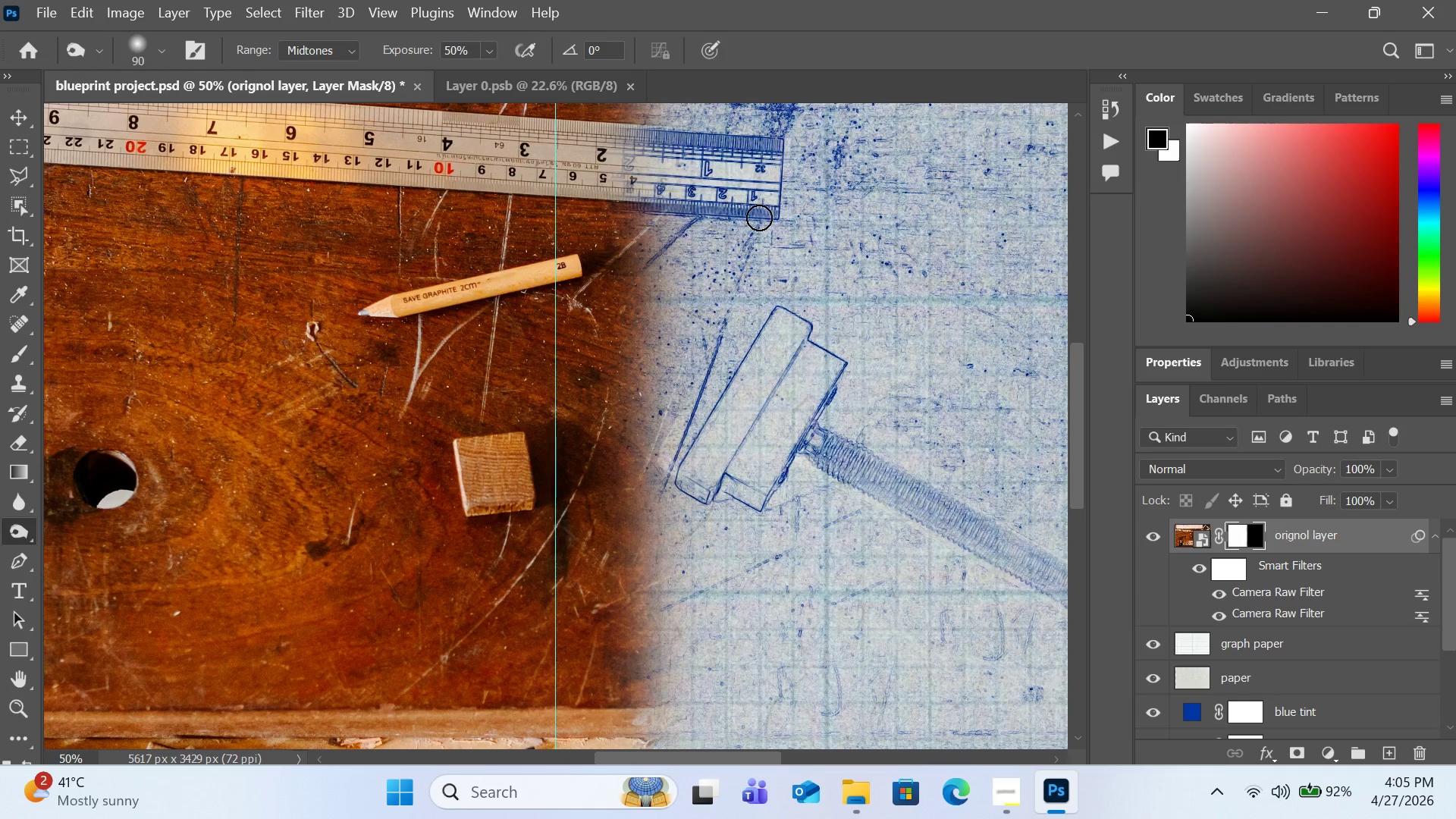 
left_click_drag(start_coordinate=[761, 218], to_coordinate=[774, 218])
 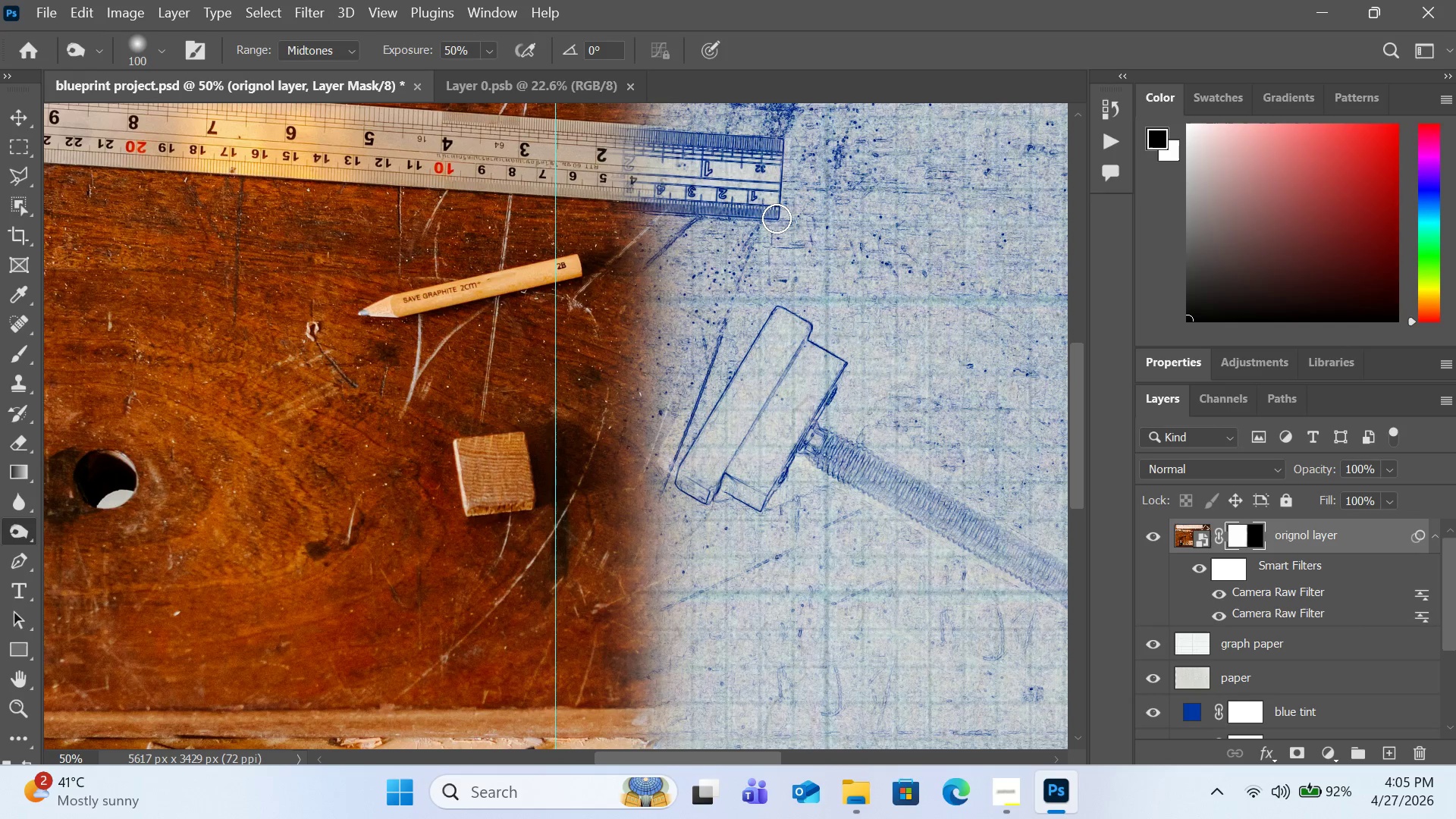 
key(BracketRight)
 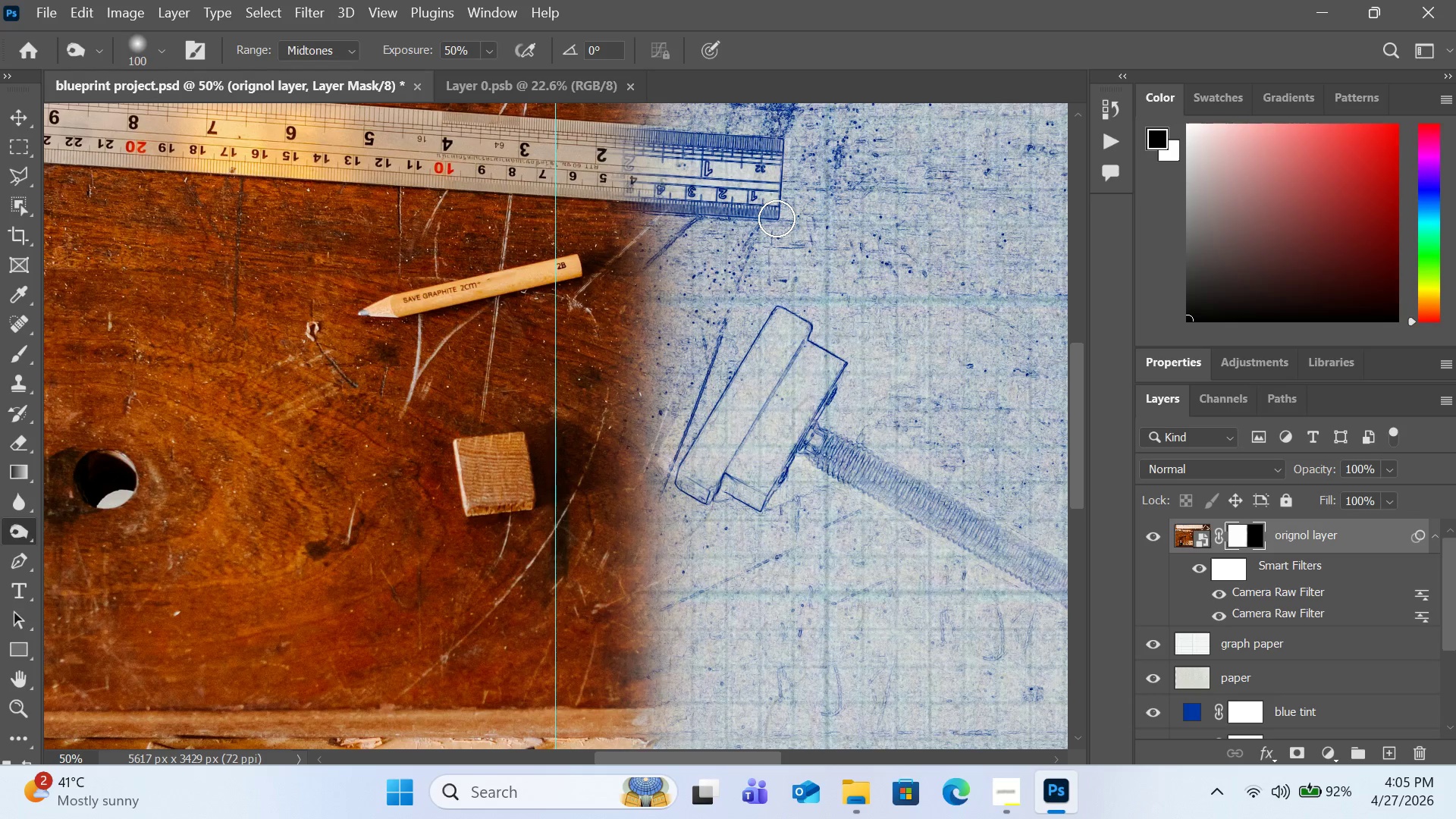 
key(BracketRight)
 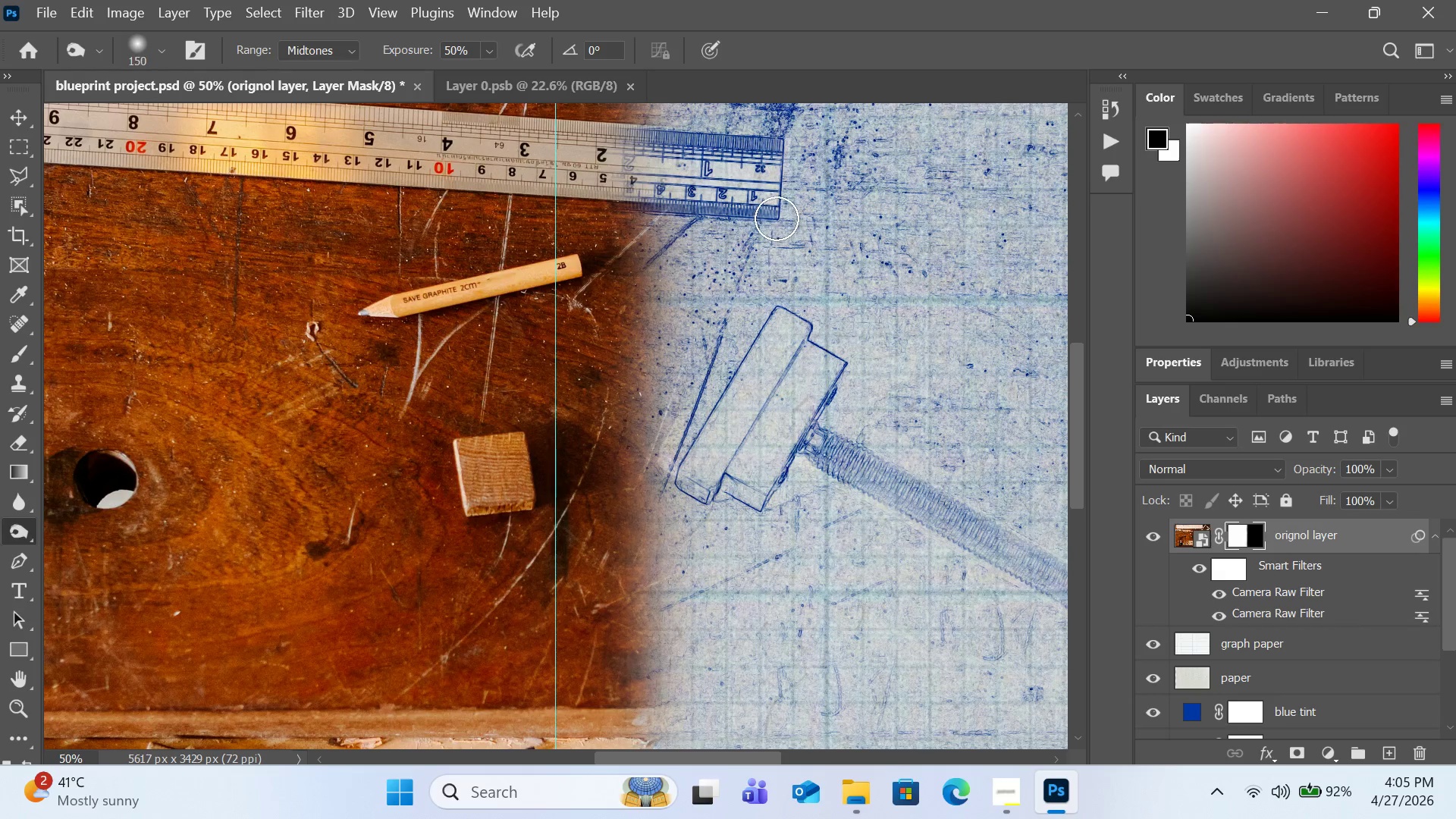 
key(BracketRight)
 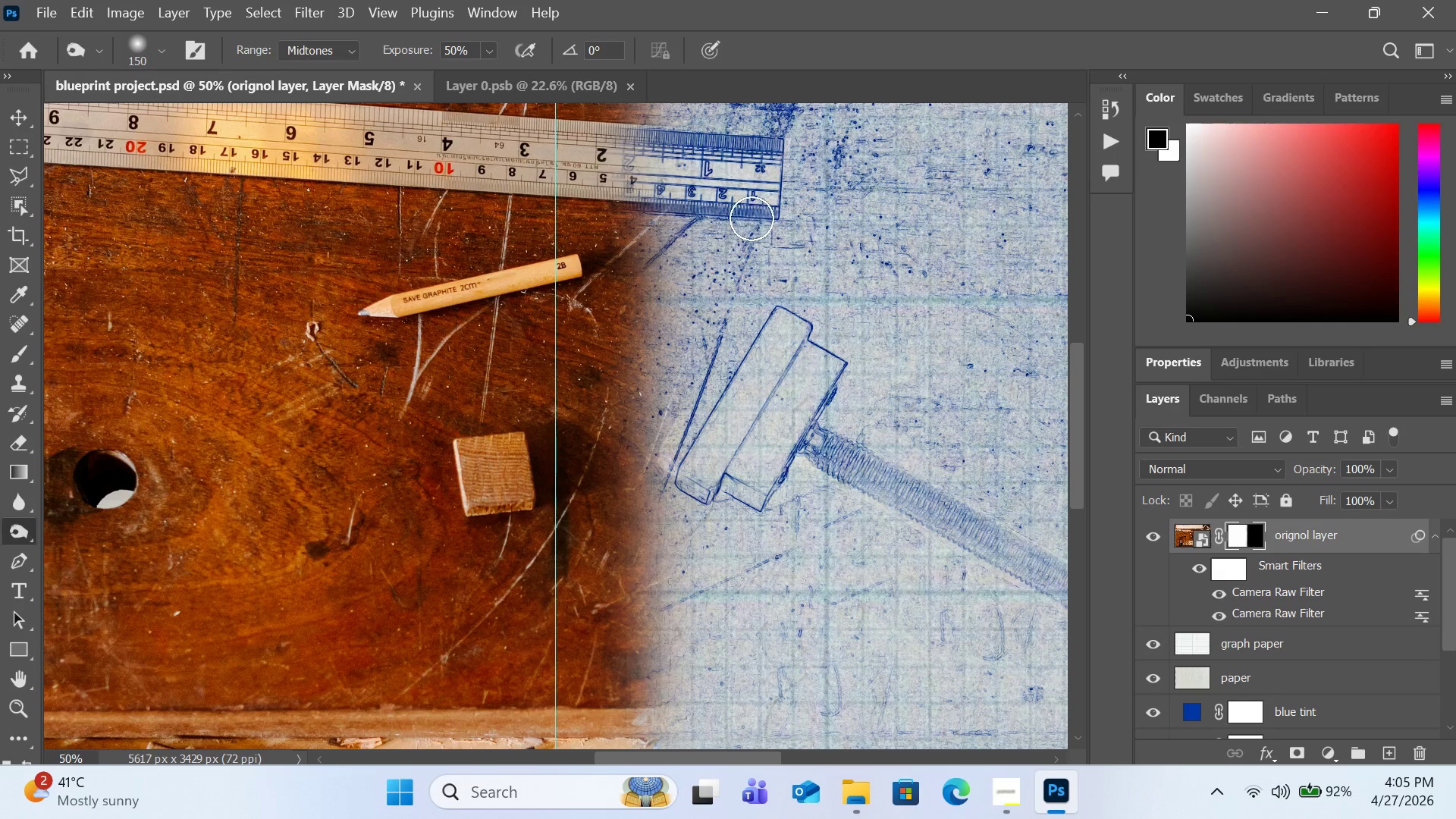 
left_click_drag(start_coordinate=[775, 218], to_coordinate=[662, 208])
 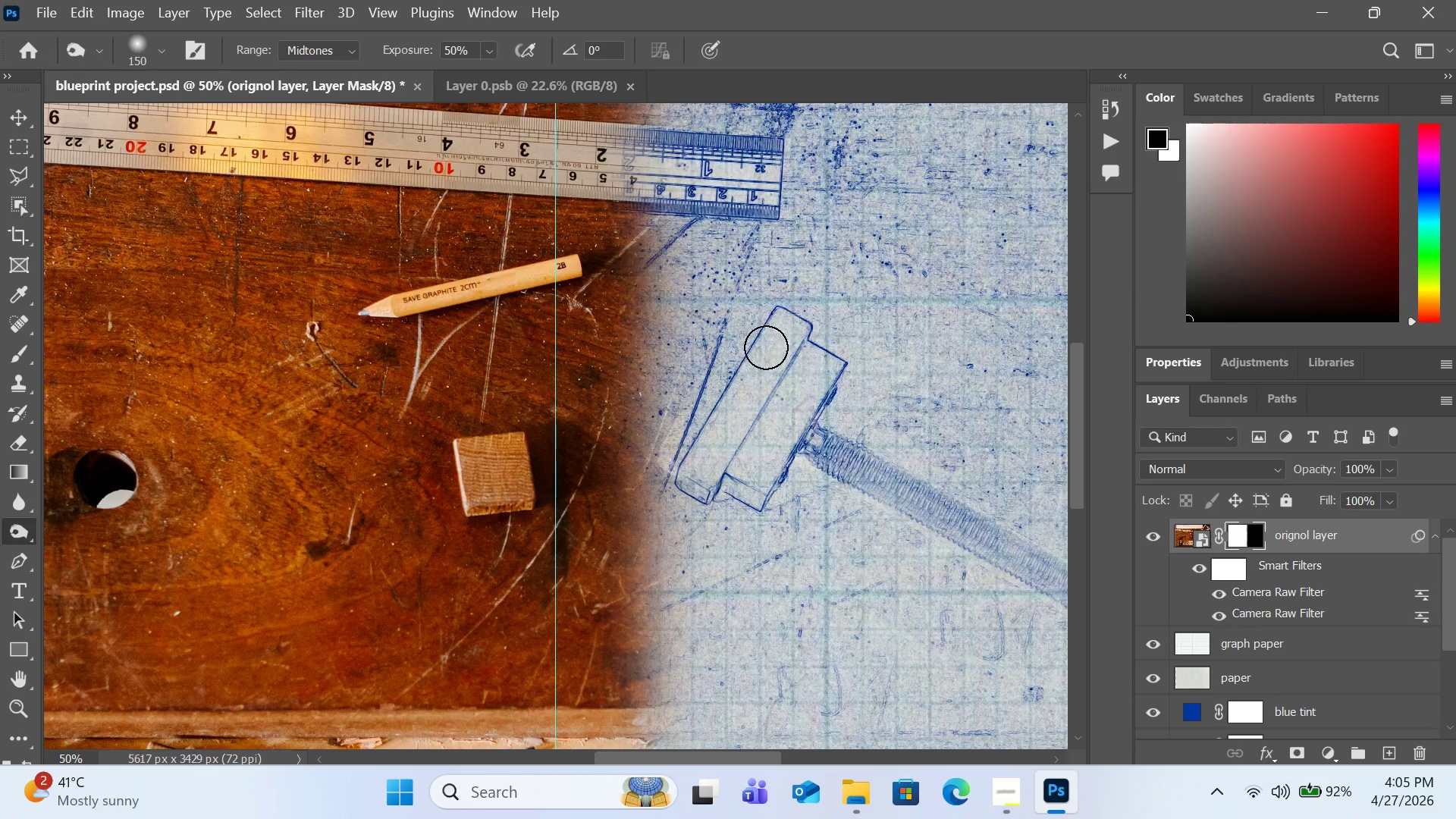 
left_click_drag(start_coordinate=[766, 346], to_coordinate=[765, 383])
 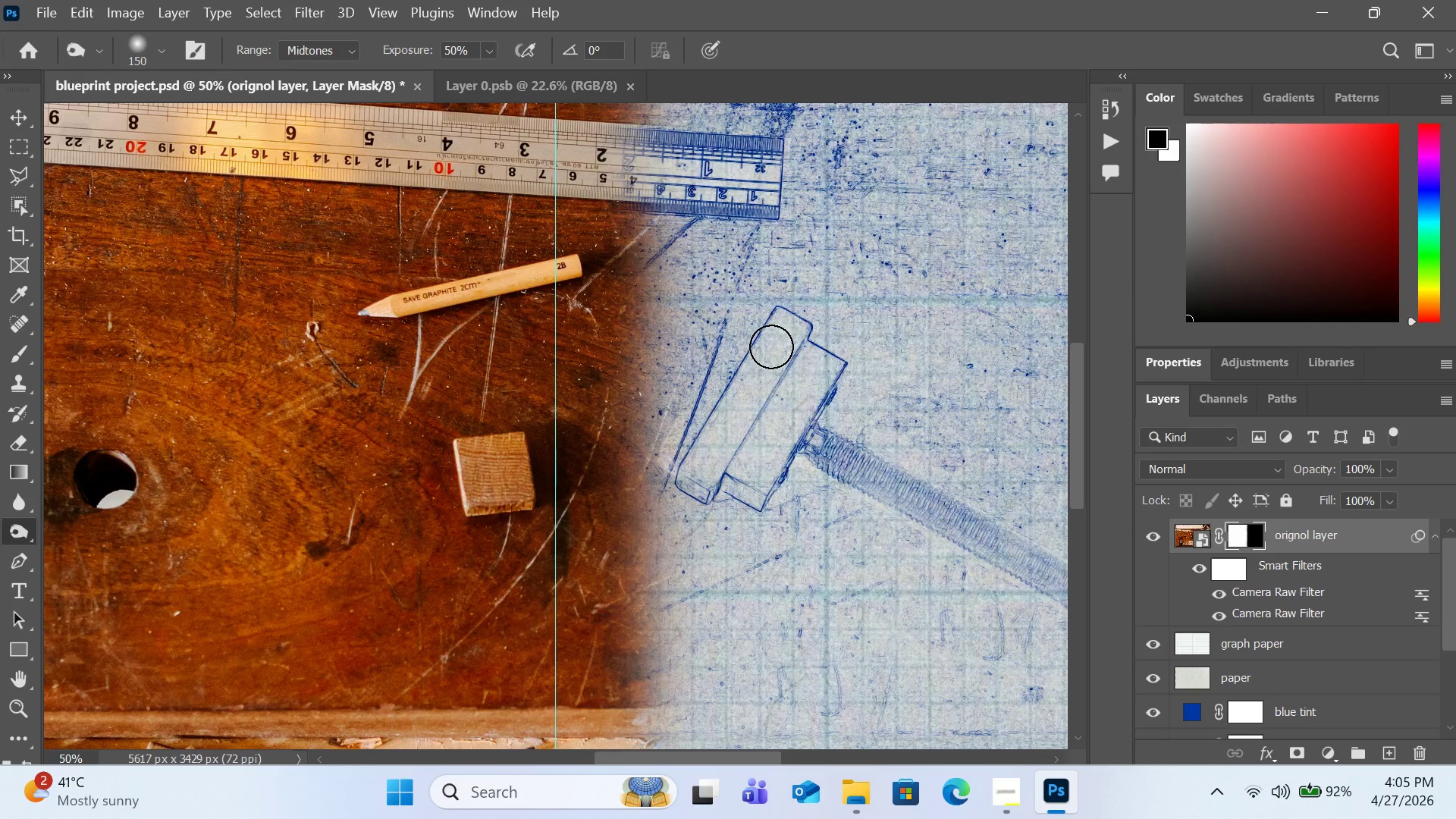 
left_click_drag(start_coordinate=[771, 344], to_coordinate=[772, 372])
 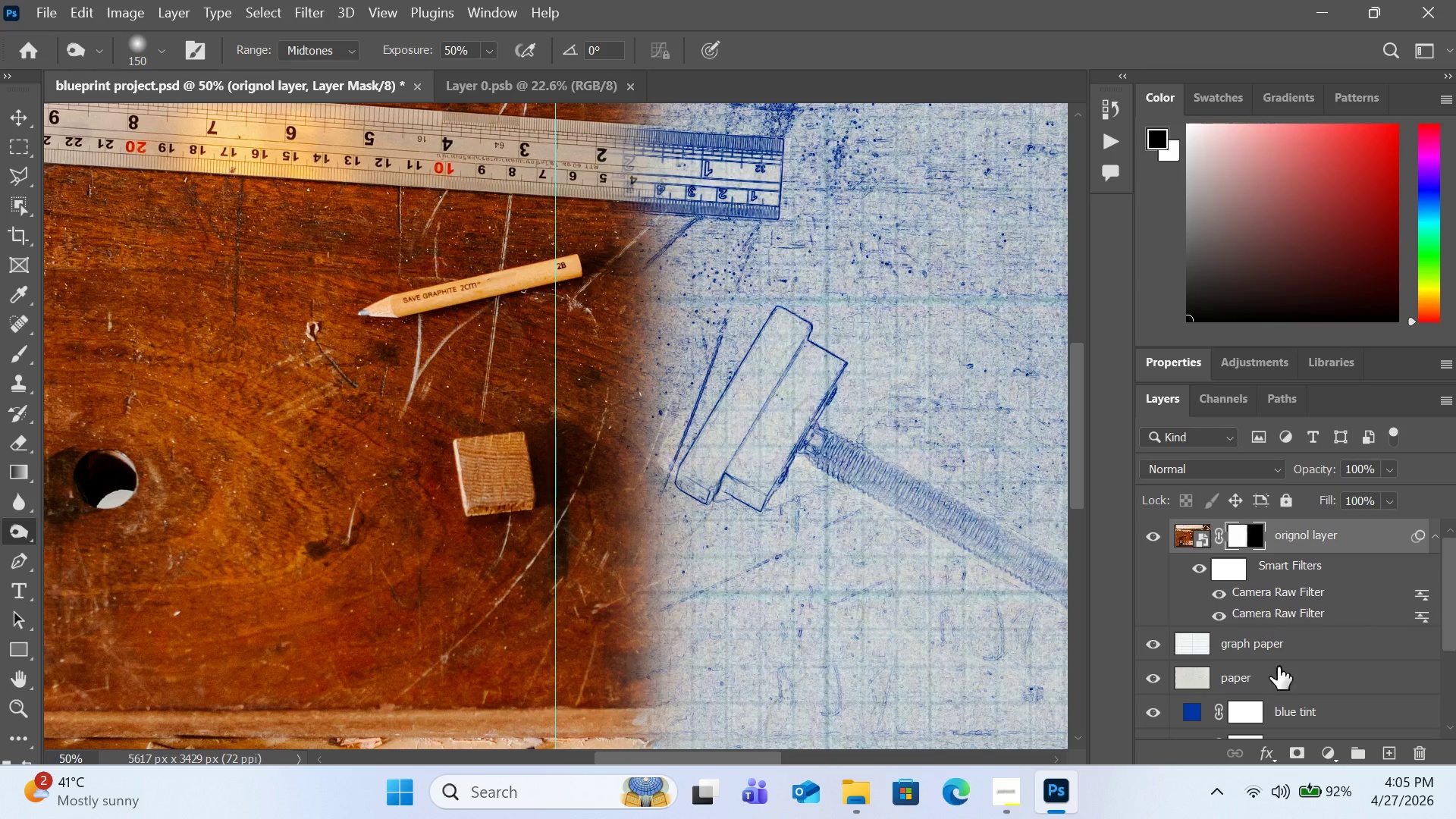 
scroll: coordinate [1278, 667], scroll_direction: down, amount: 8.0
 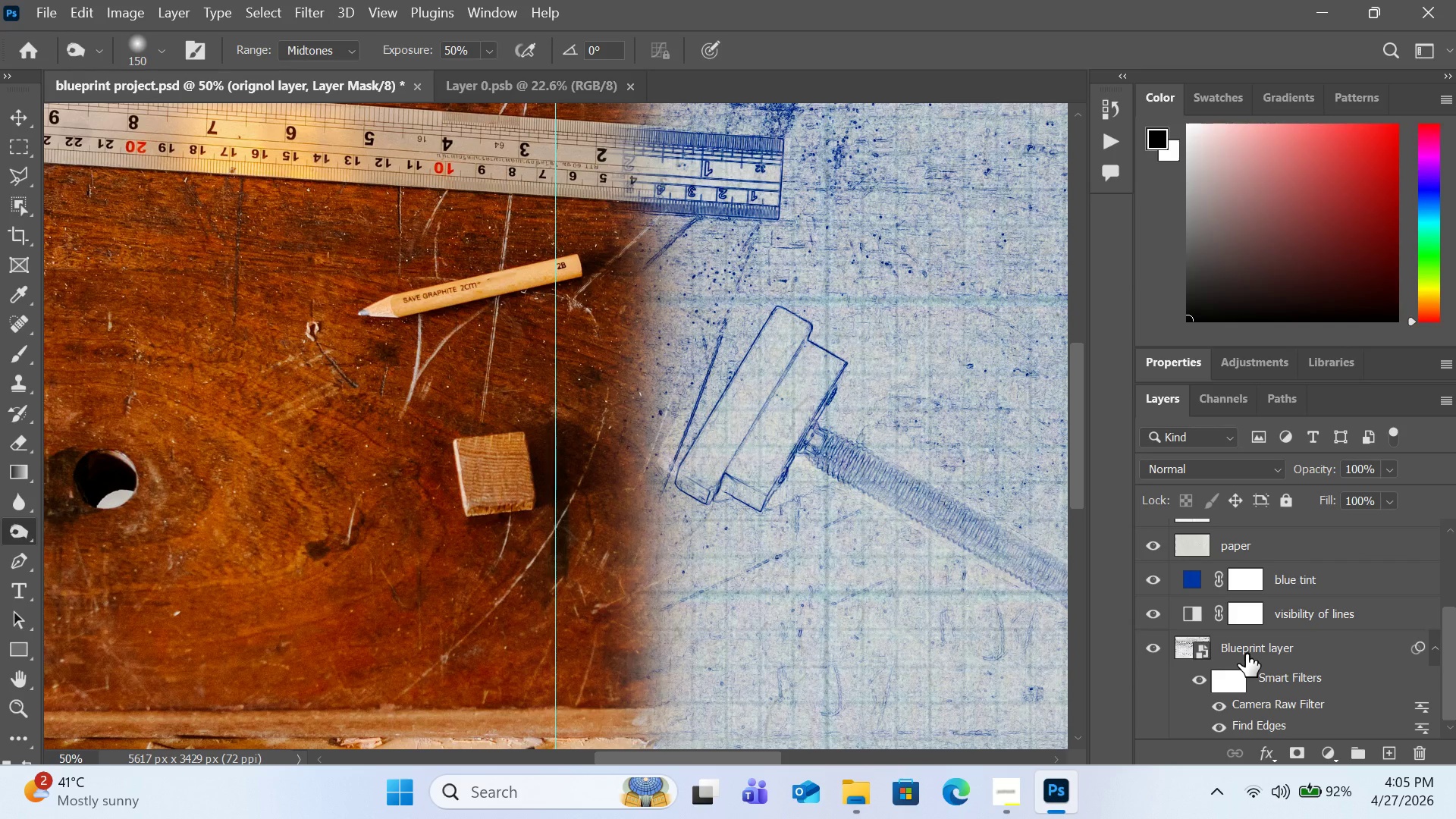 
left_click([1246, 654])
 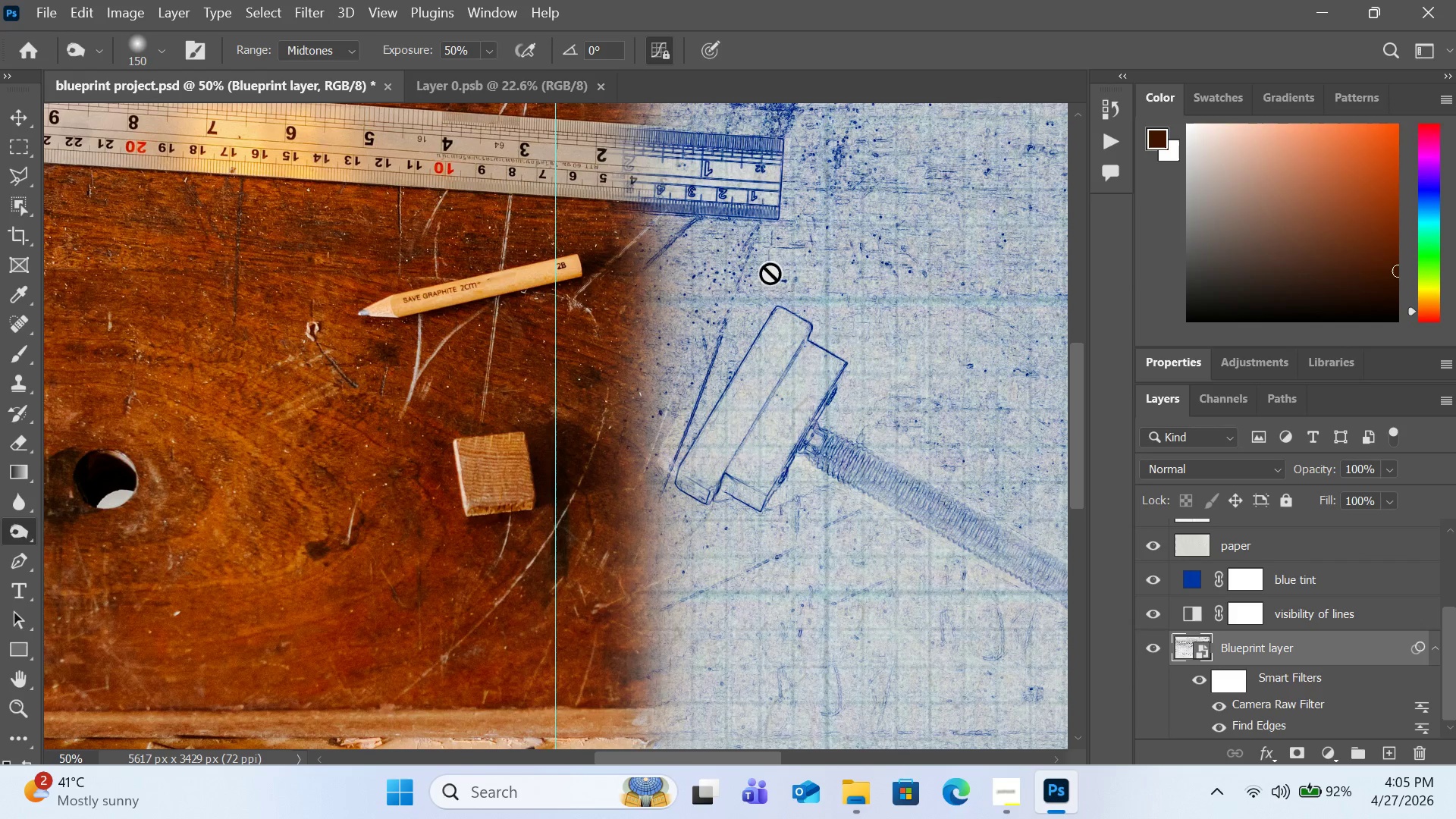 
key(BracketRight)
 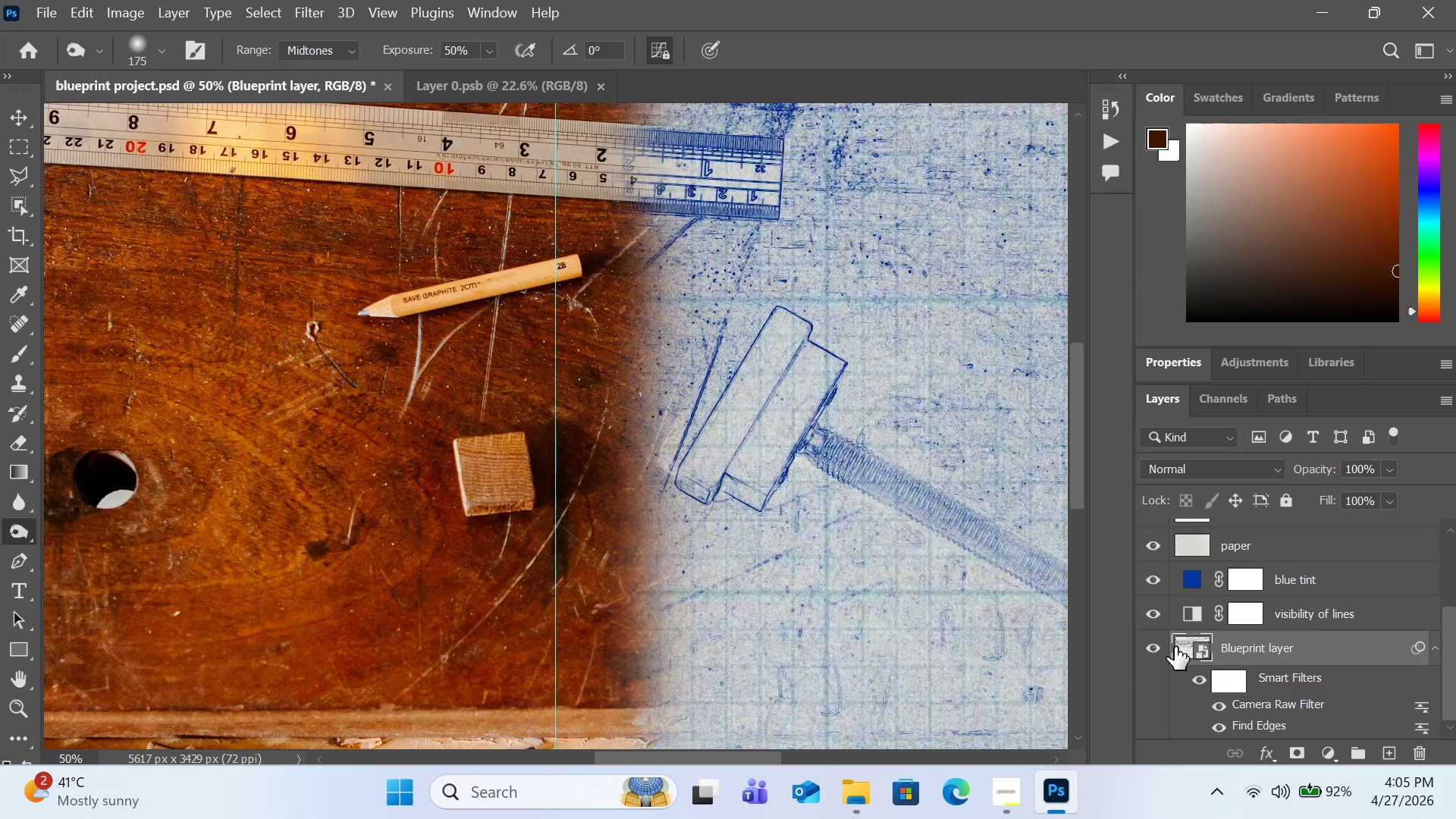 
double_click([1177, 646])
 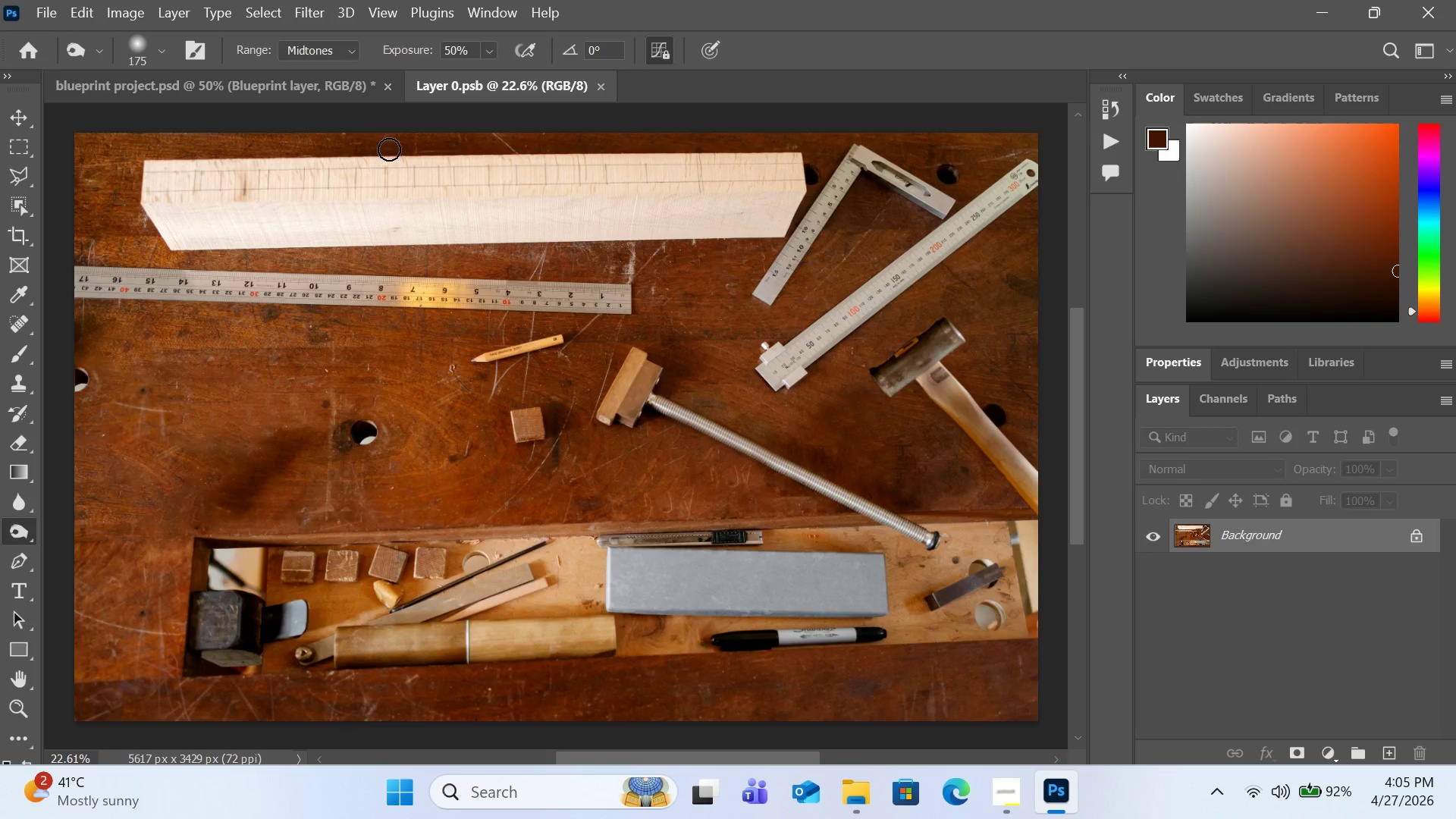 
left_click([325, 94])
 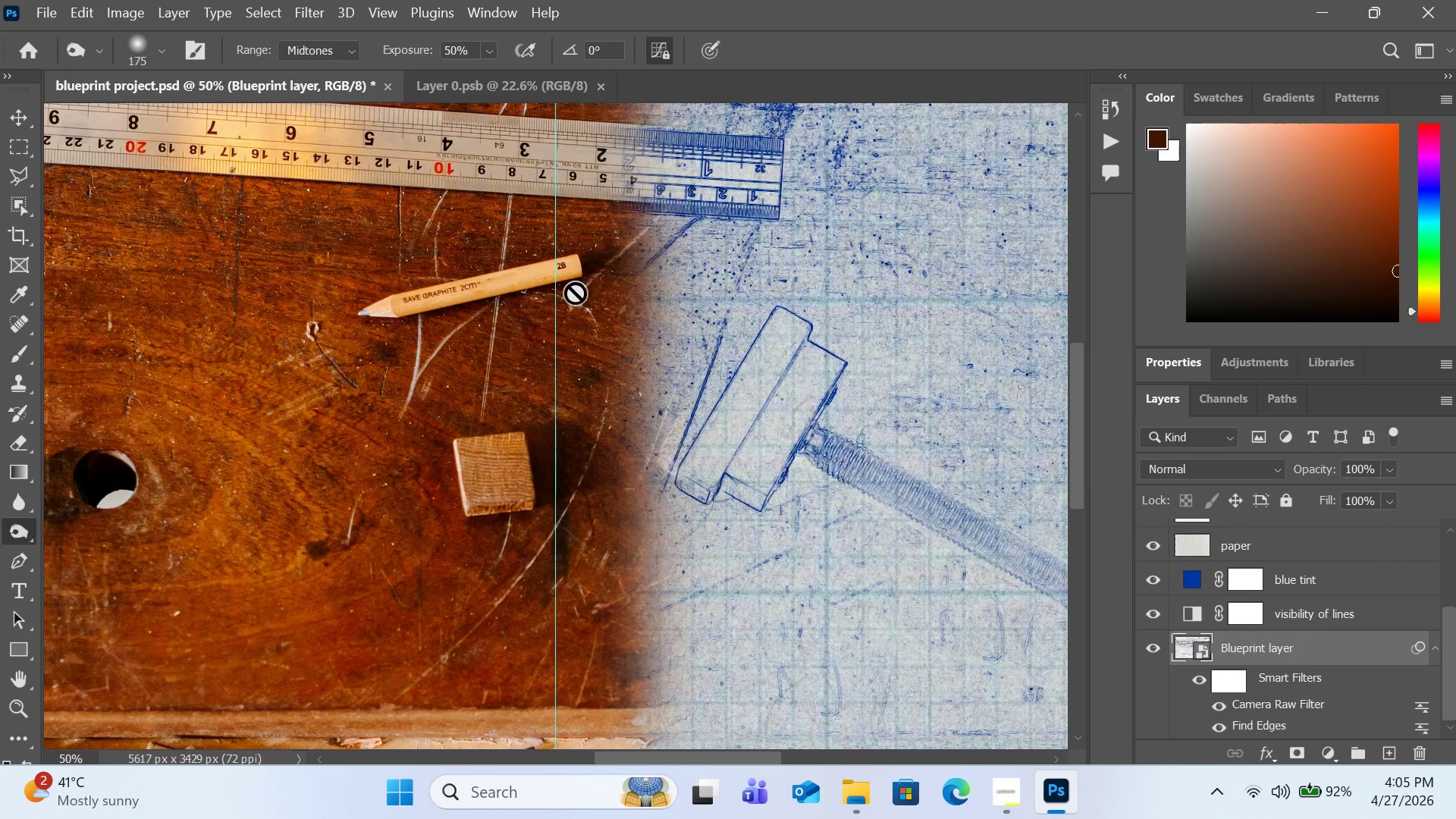 
key(Control+0)